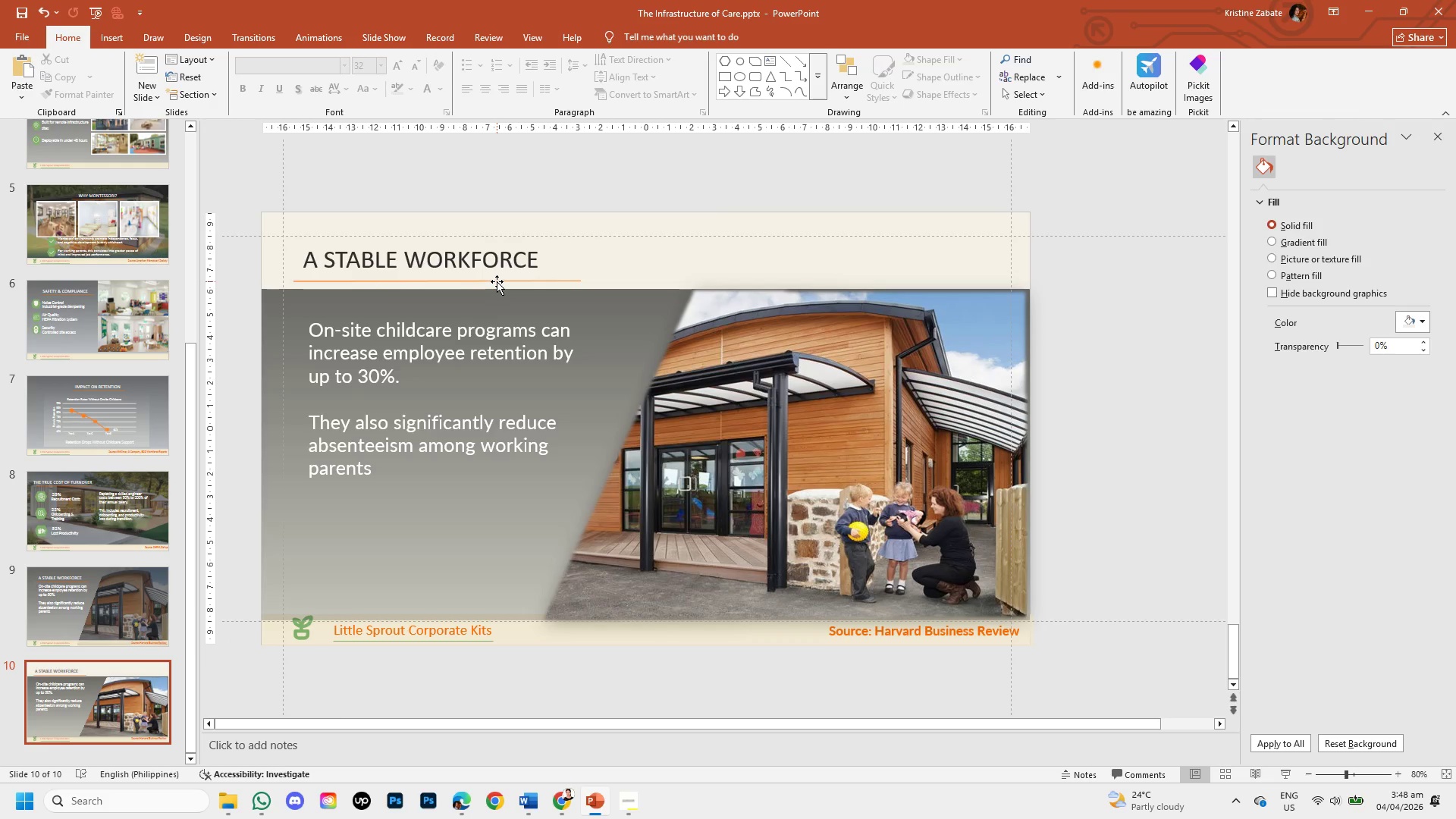 
left_click([497, 281])
 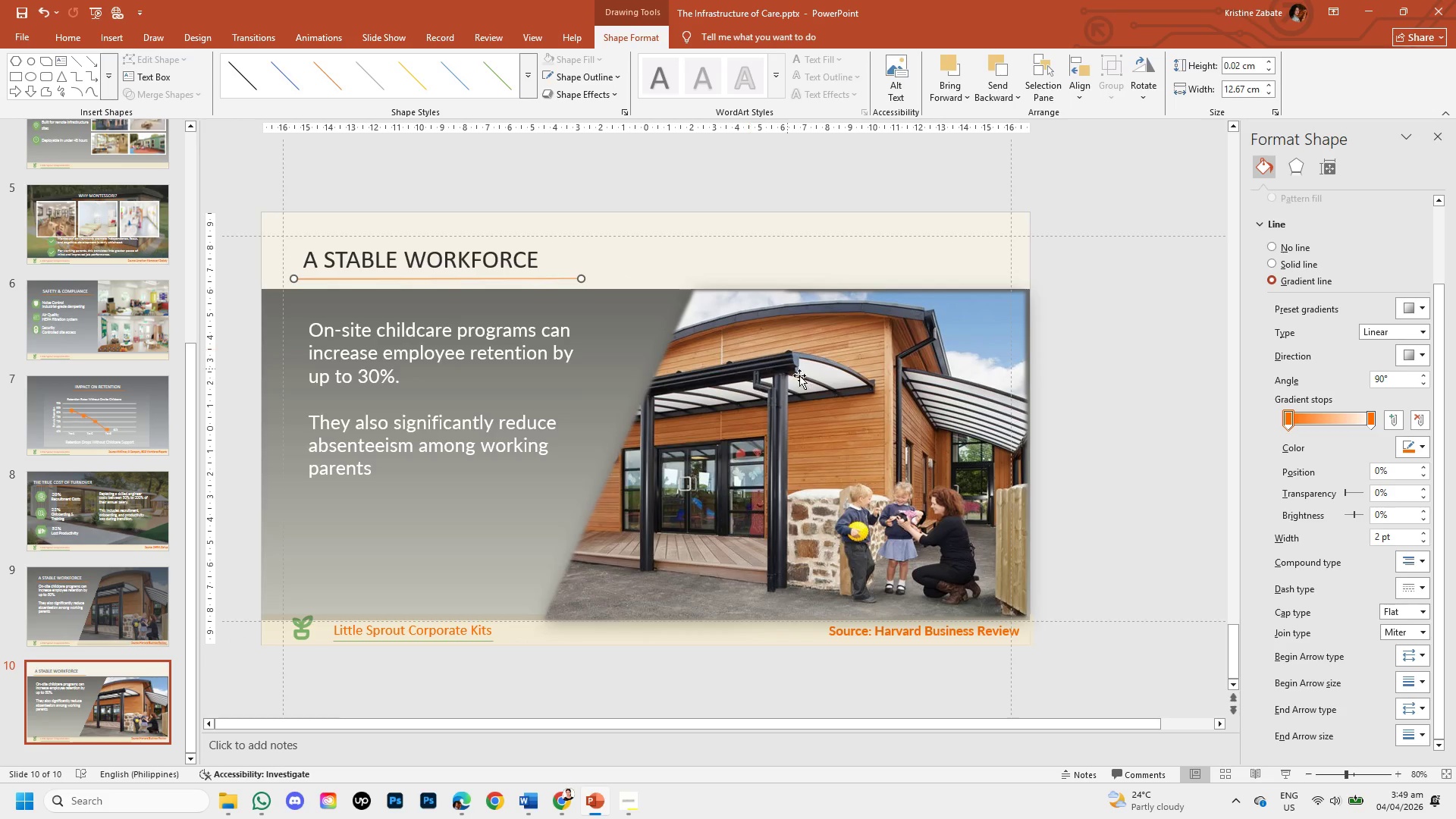 
key(Control+Z)
 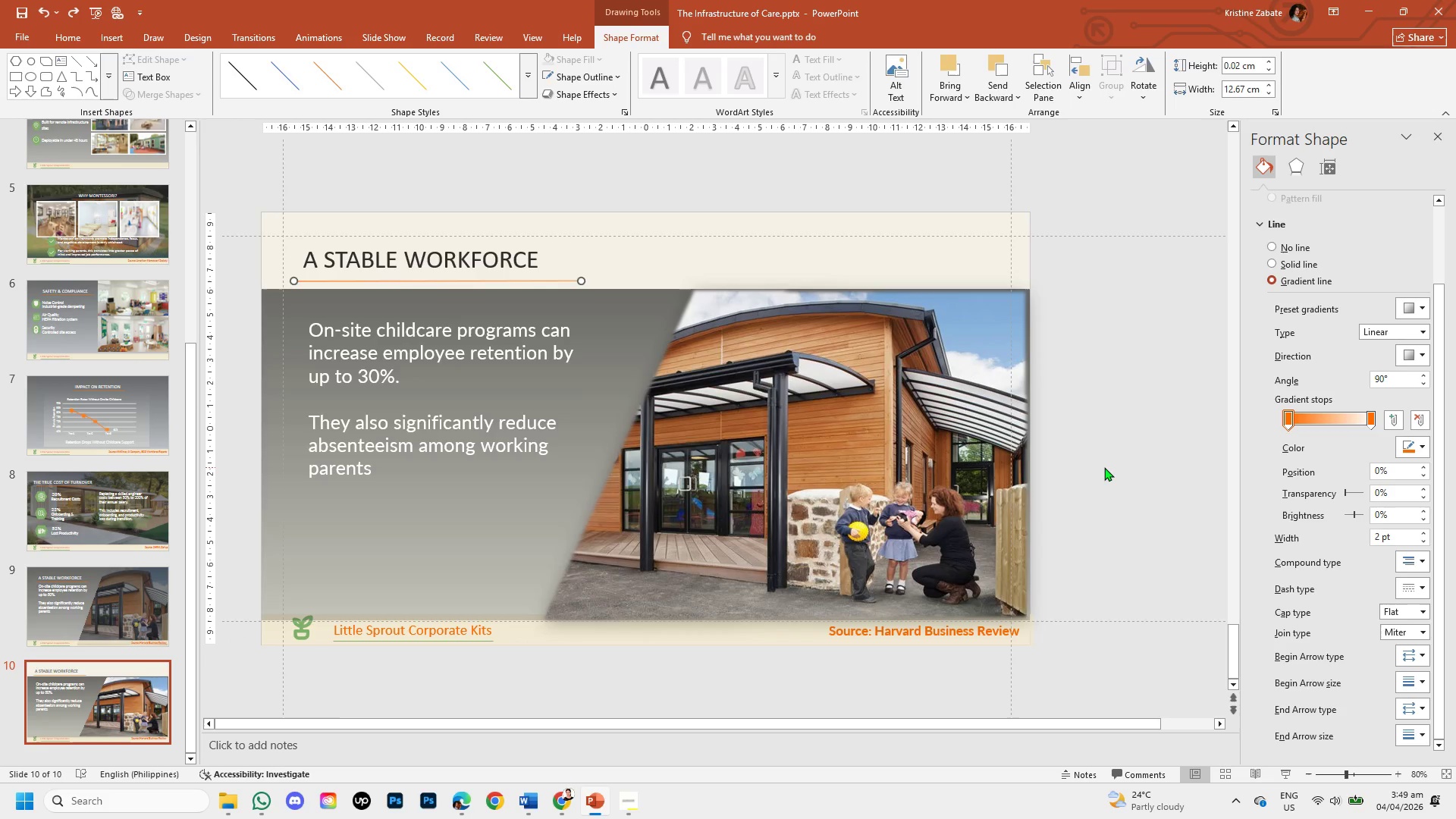 
left_click([1104, 467])
 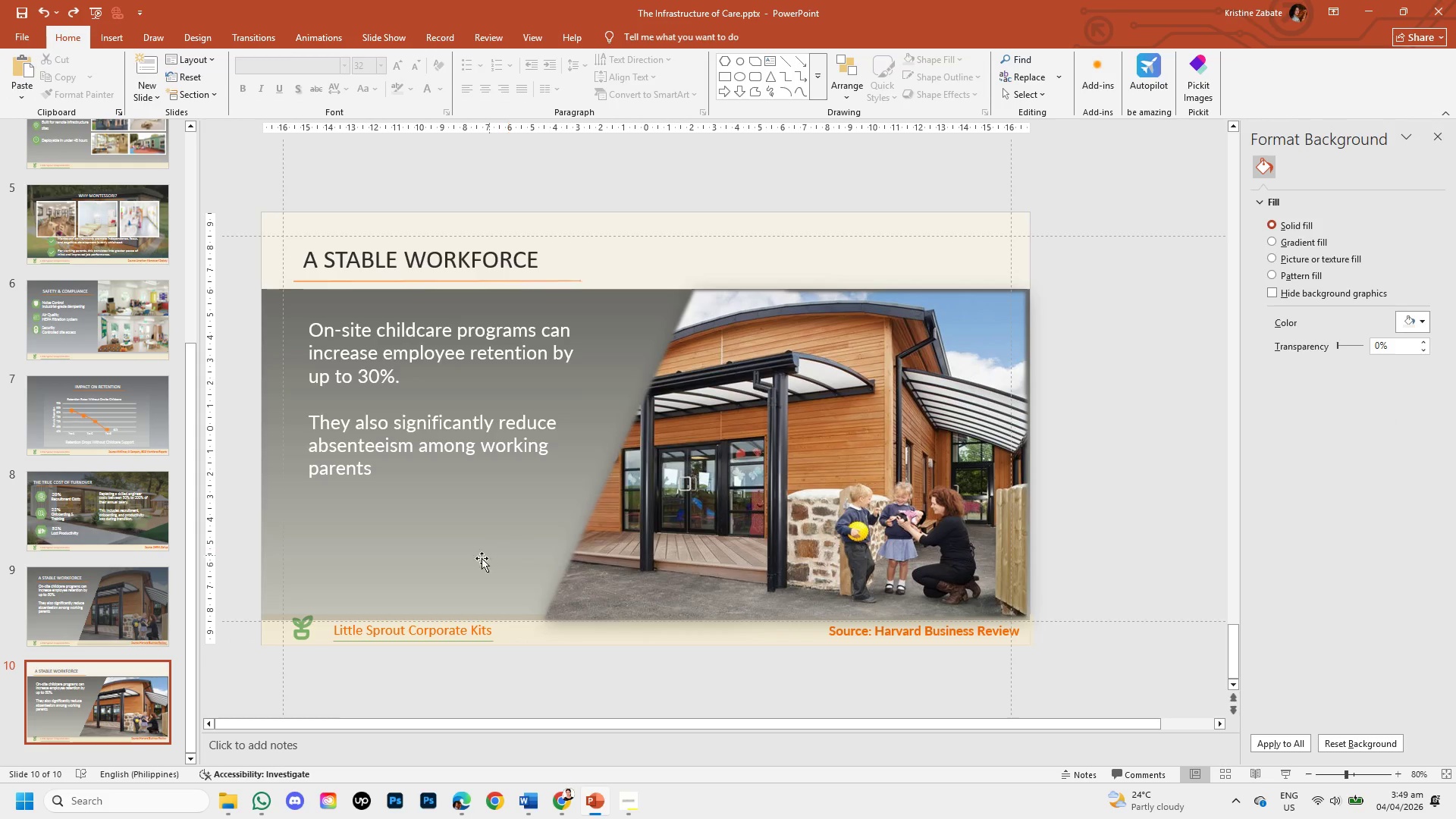 
left_click([451, 570])
 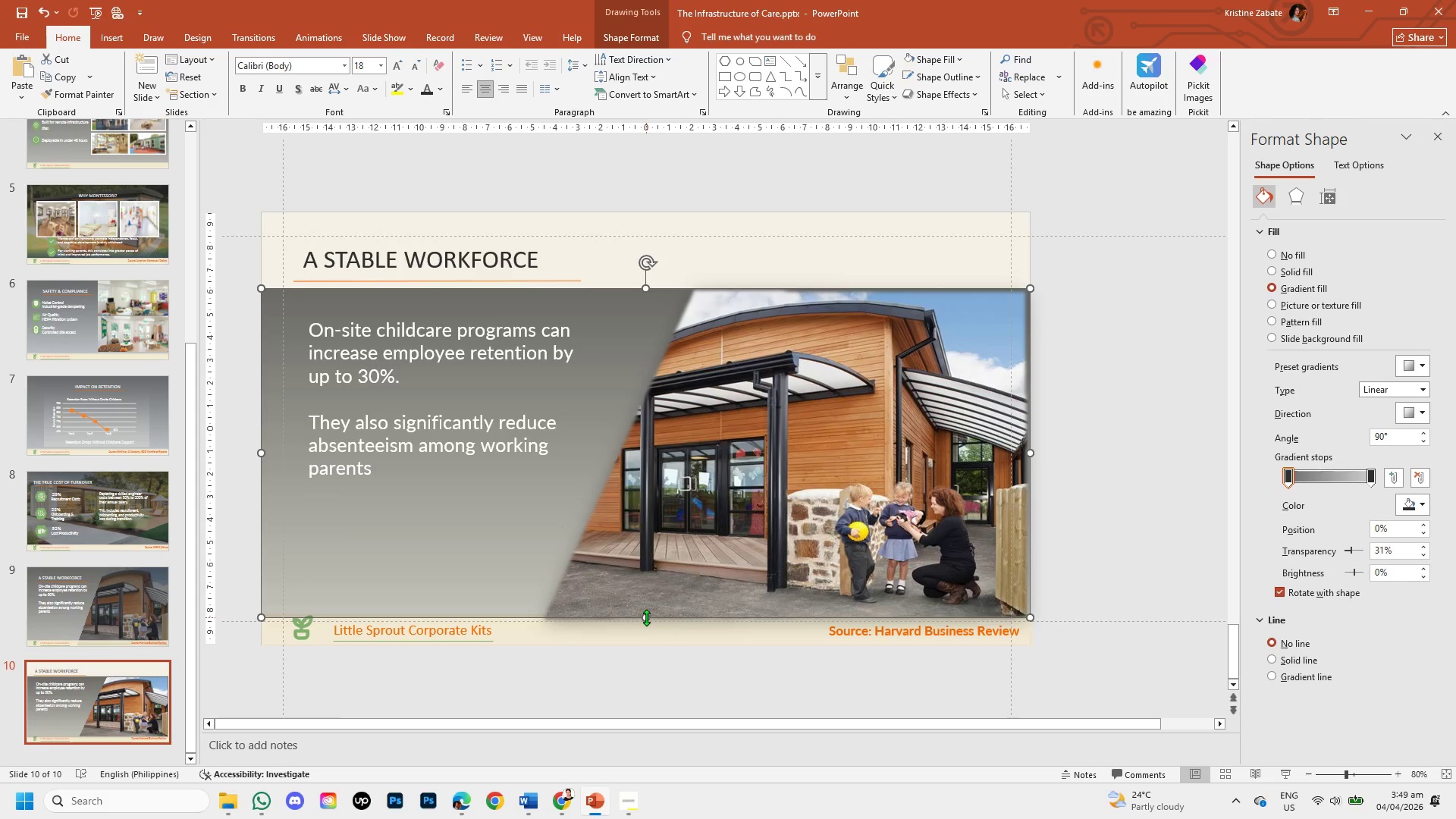 
wait(5.08)
 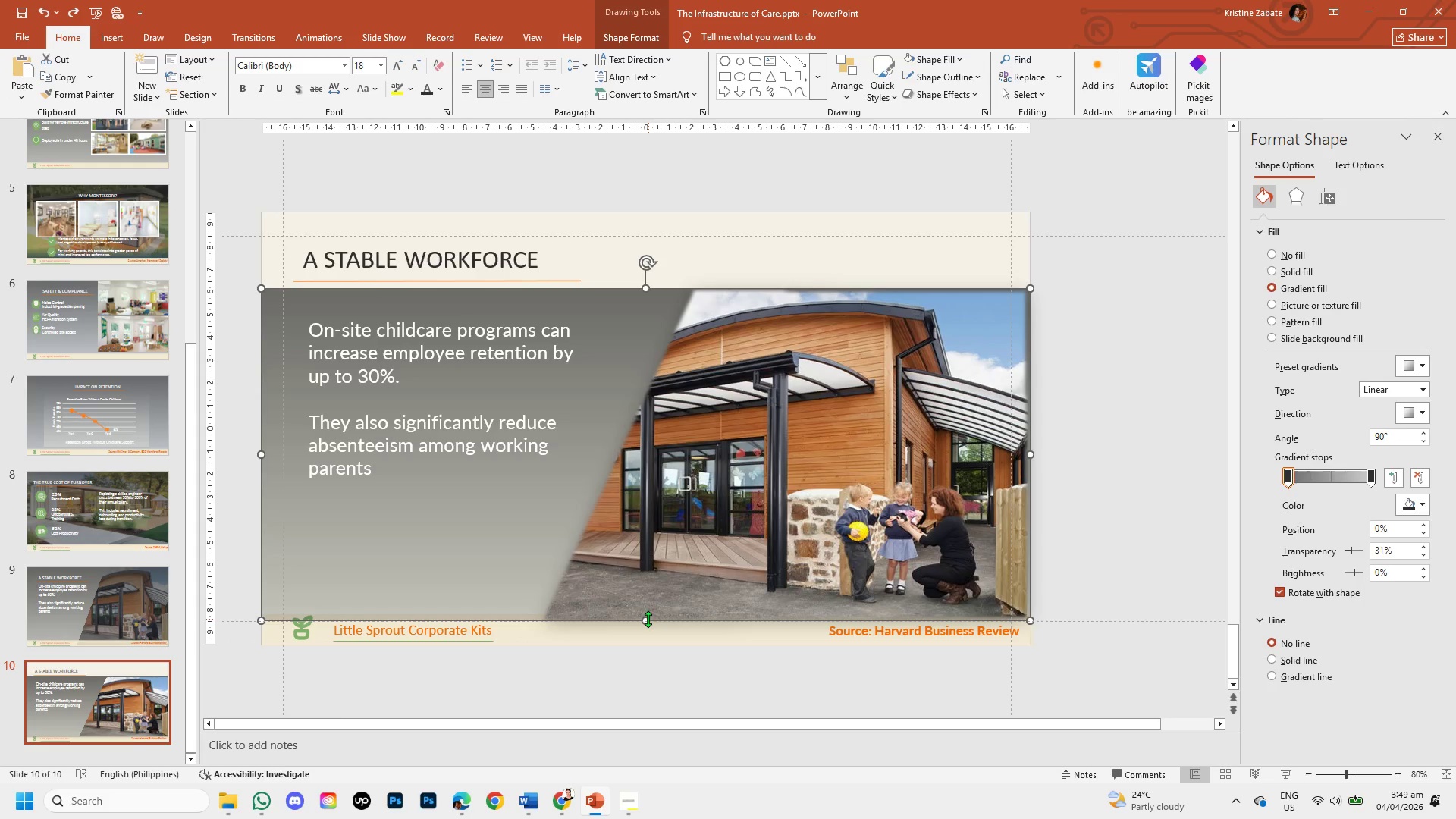 
left_click([300, 634])
 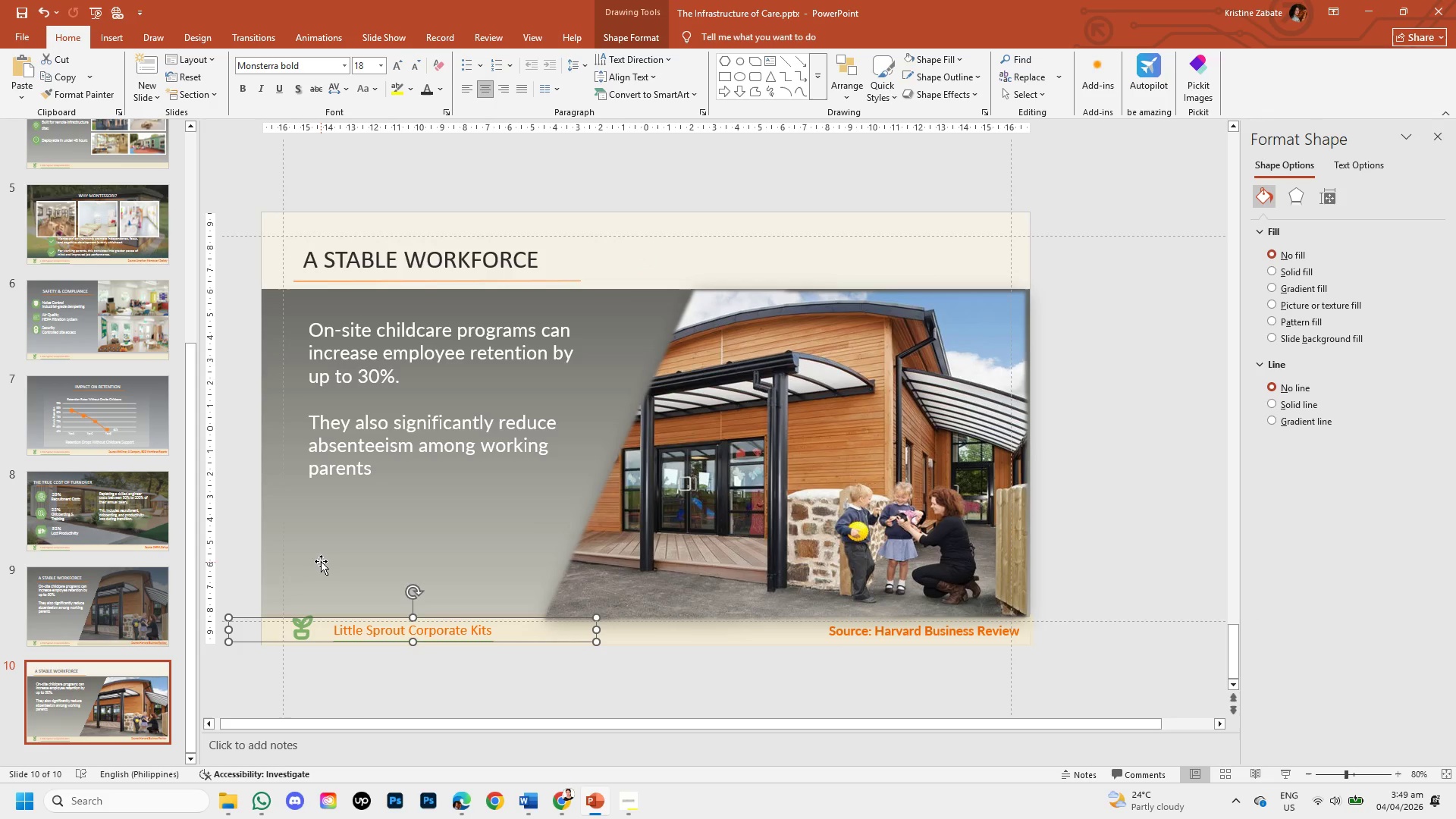 
wait(5.41)
 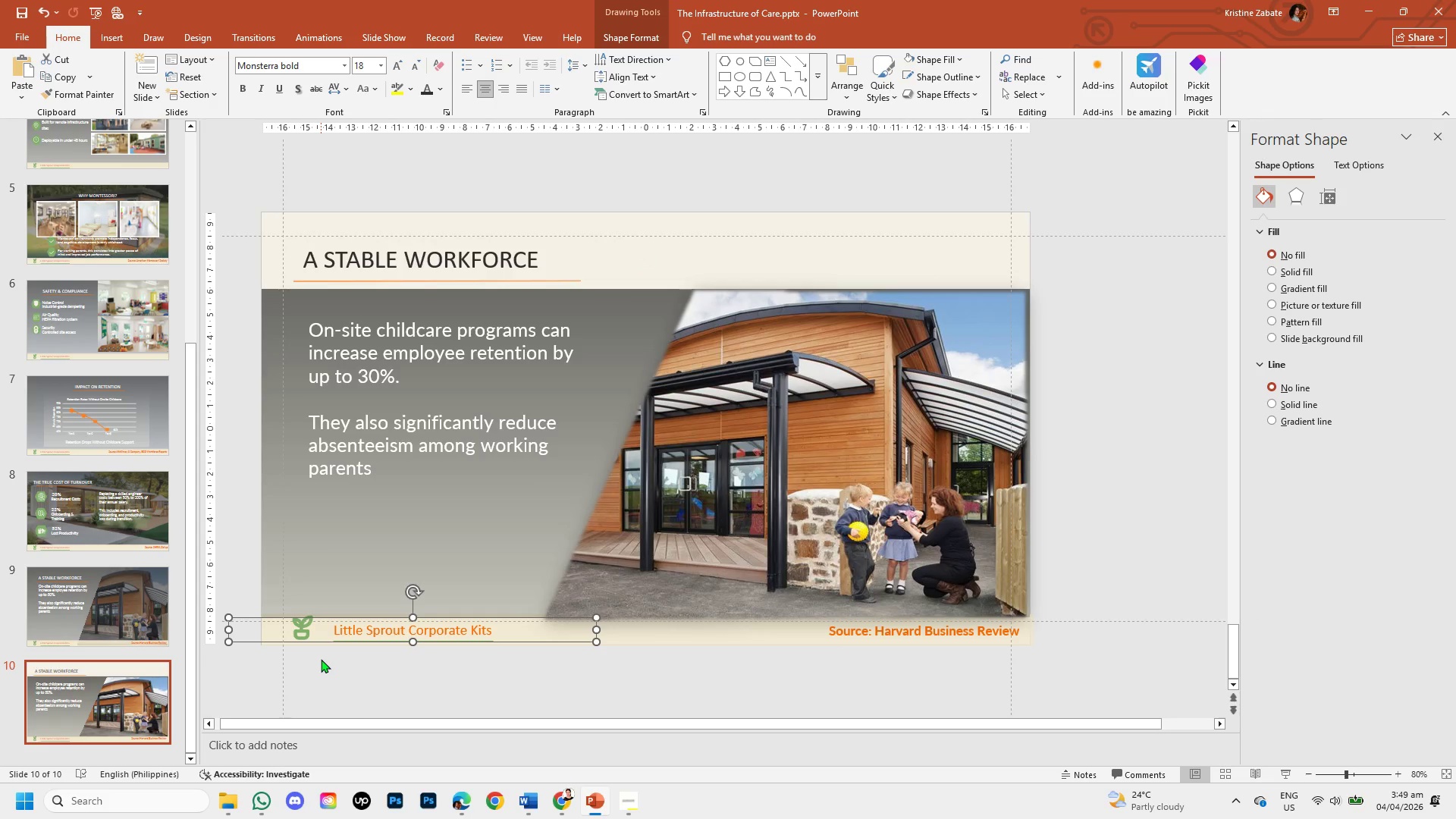 
left_click_drag(start_coordinate=[301, 634], to_coordinate=[301, 639])
 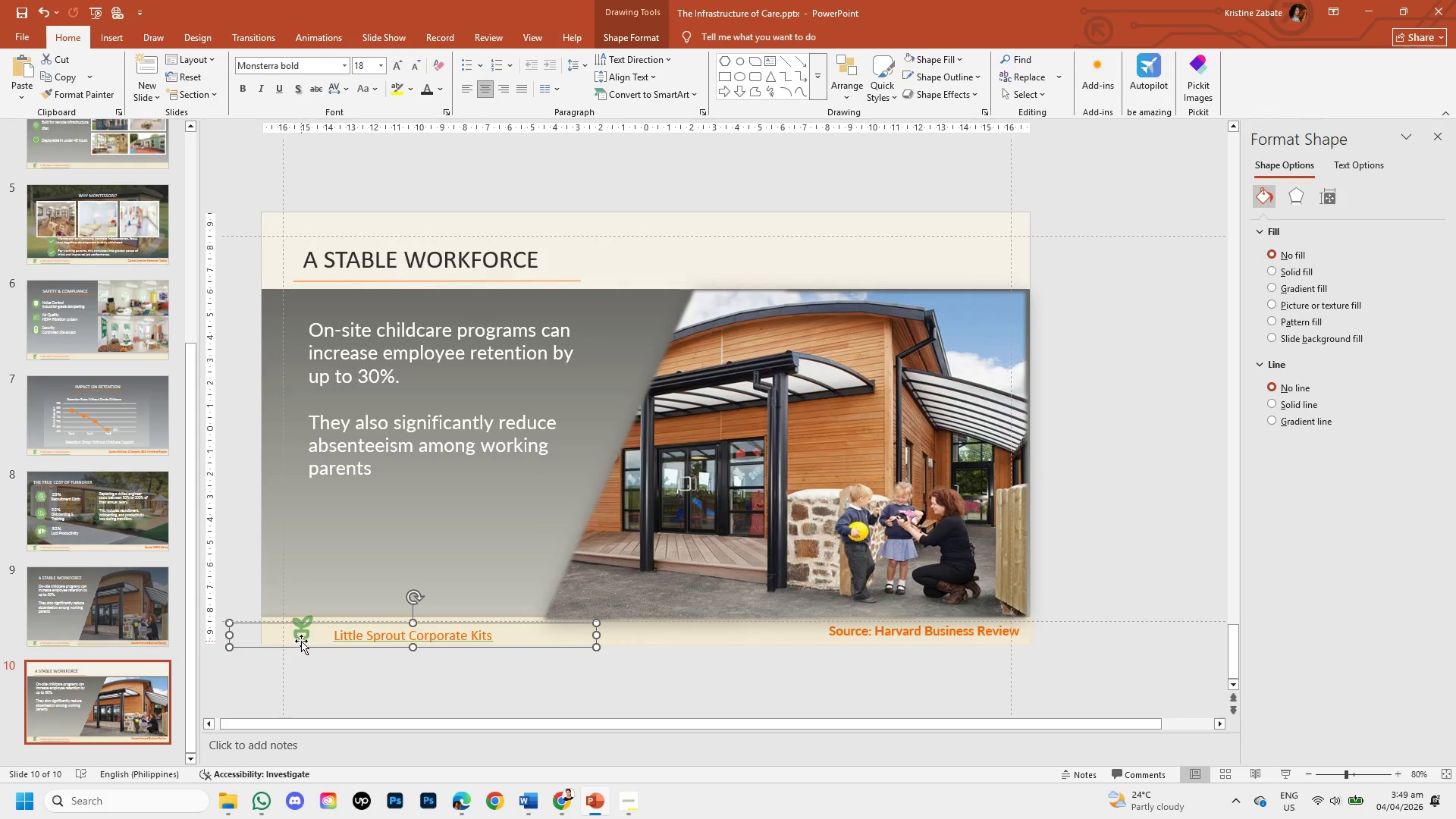 
key(Control+Z)
 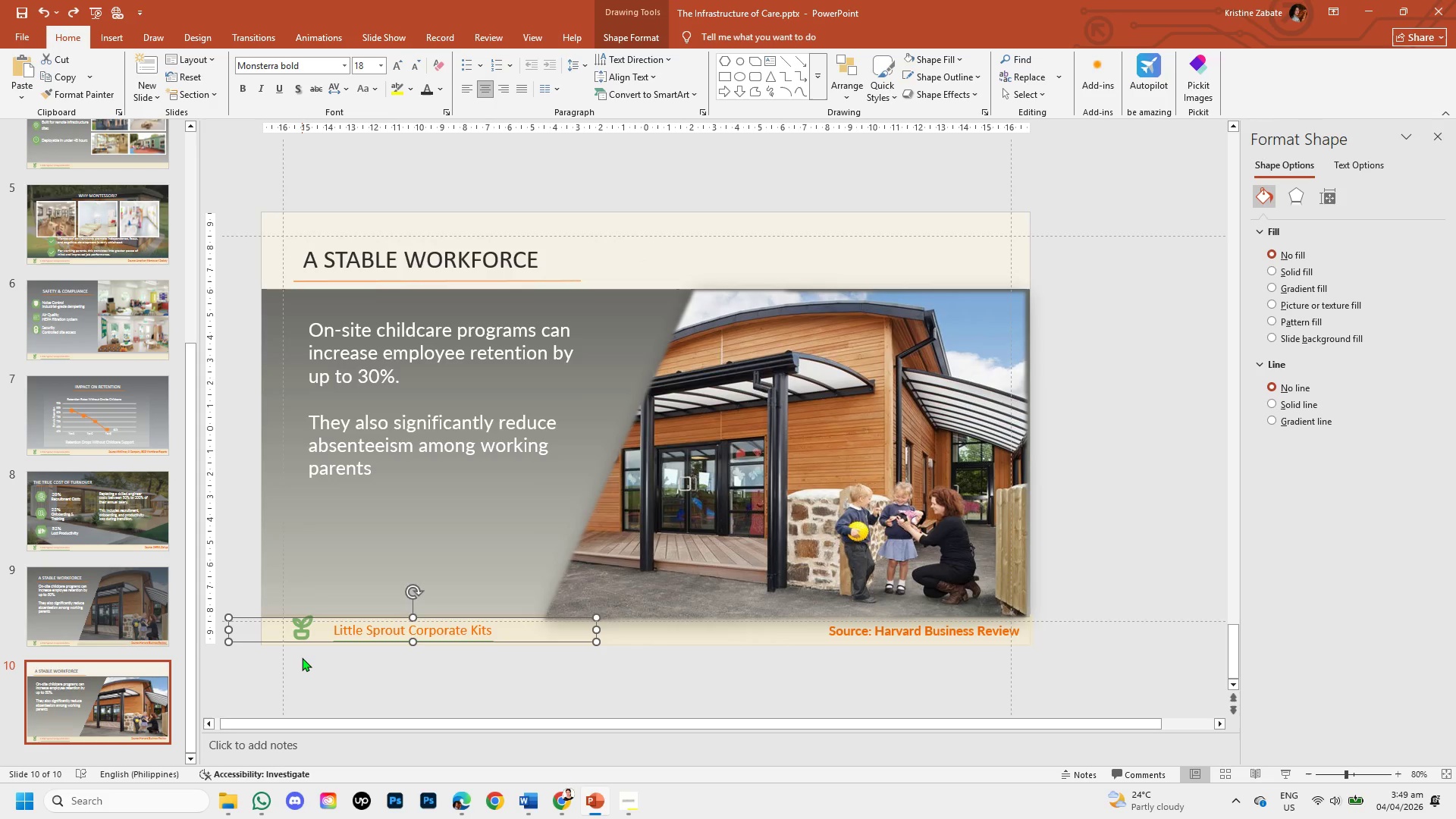 
left_click([302, 660])
 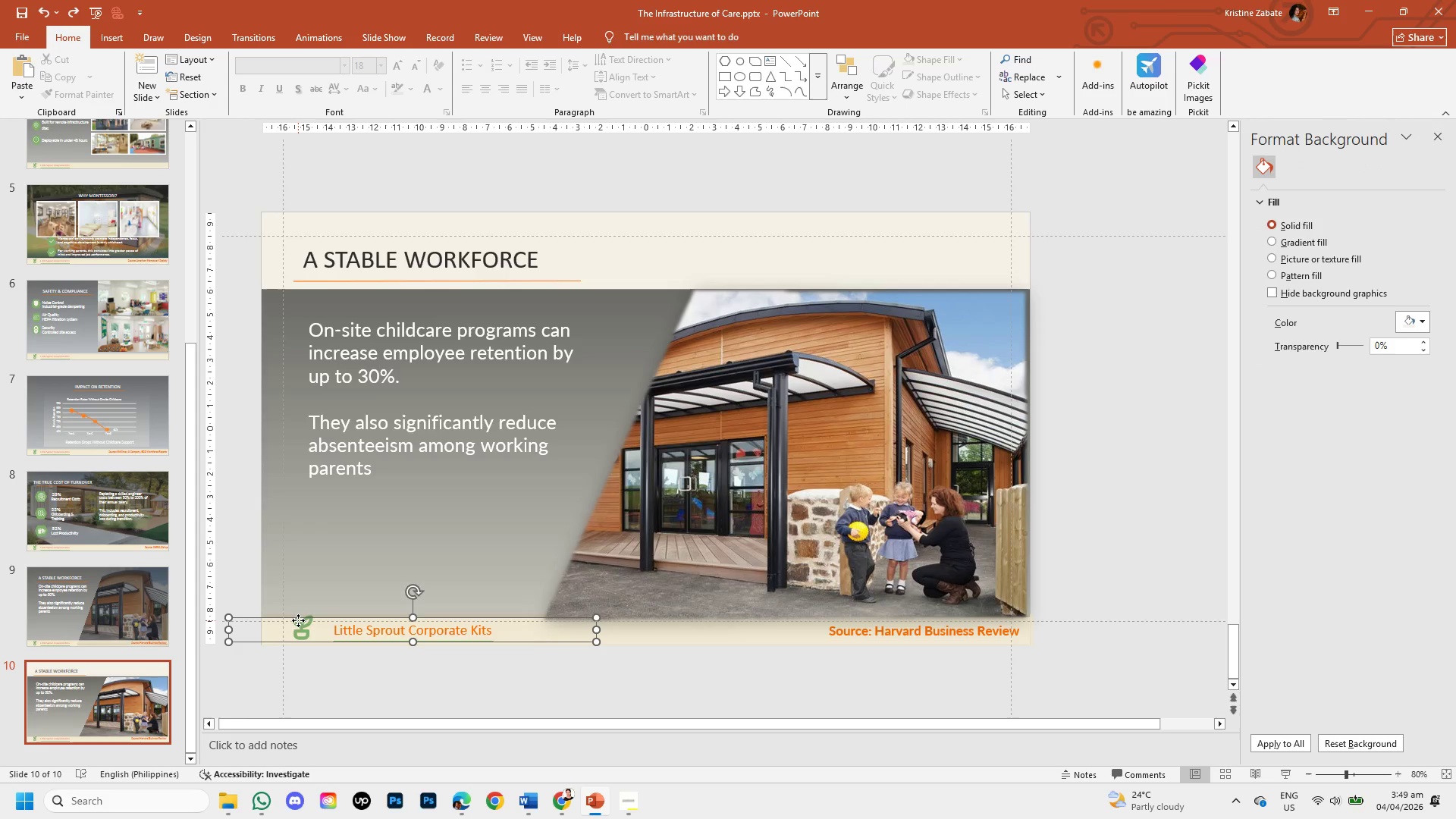 
double_click([298, 620])
 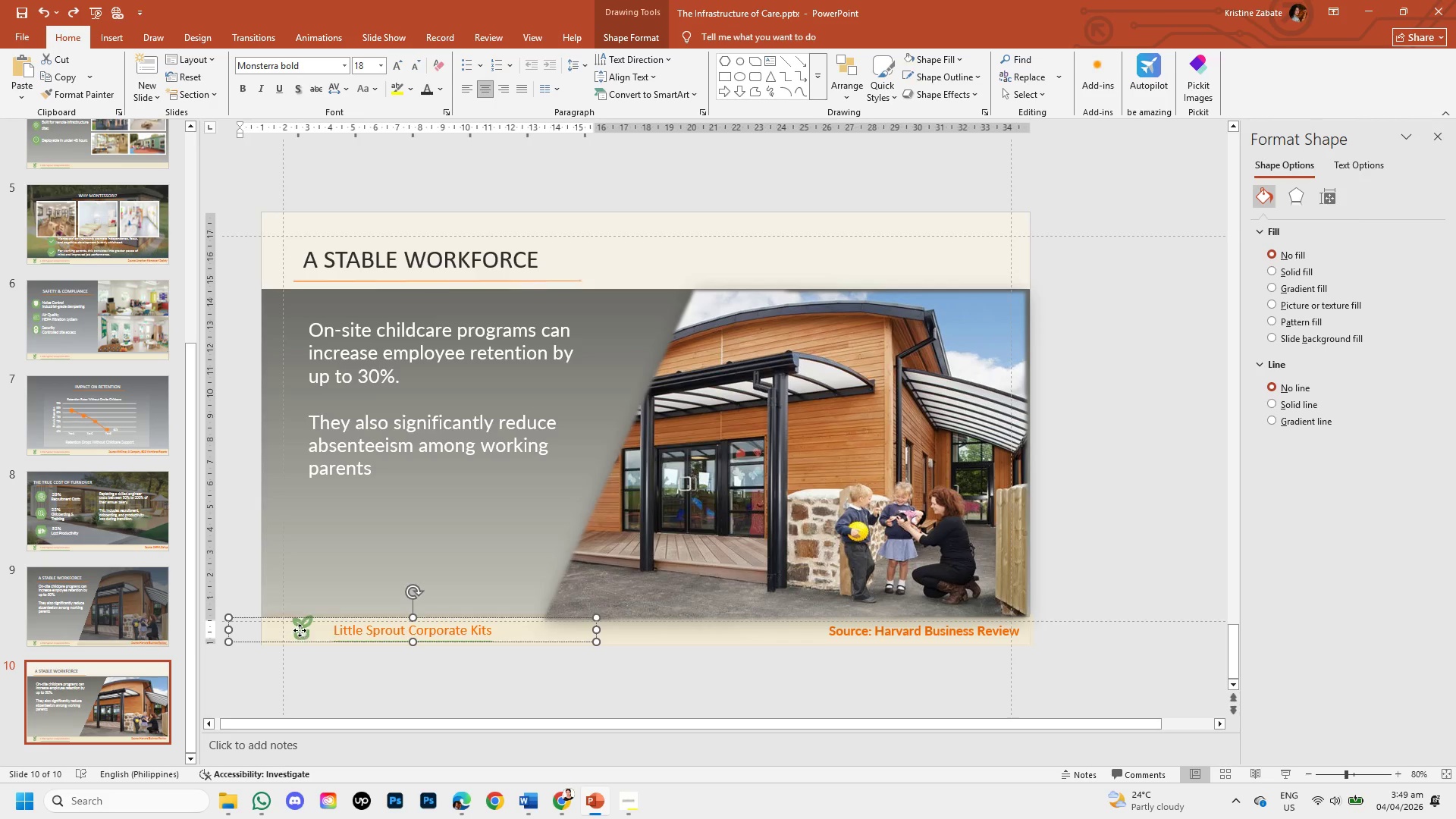 
double_click([300, 630])
 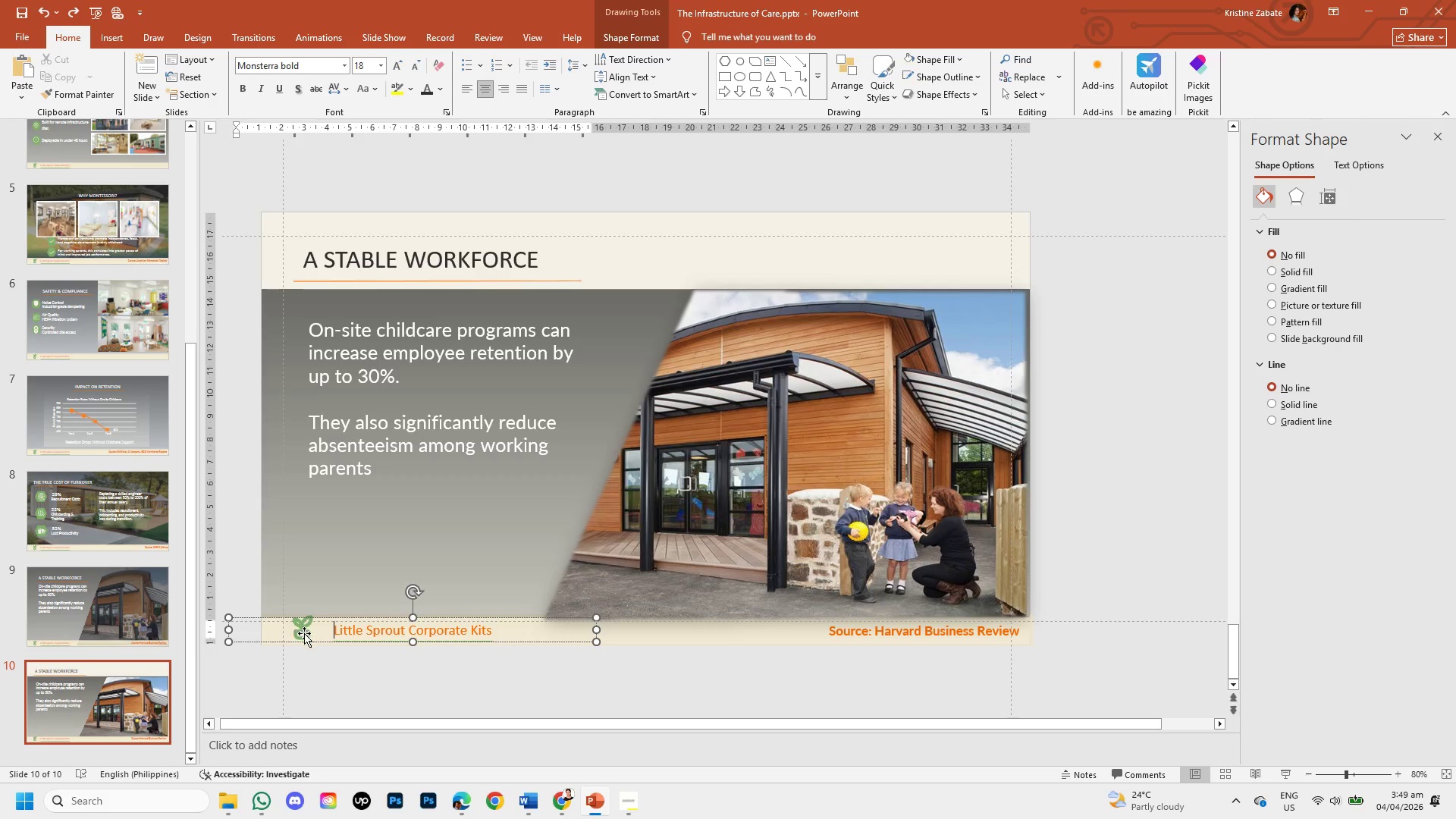 
triple_click([304, 633])
 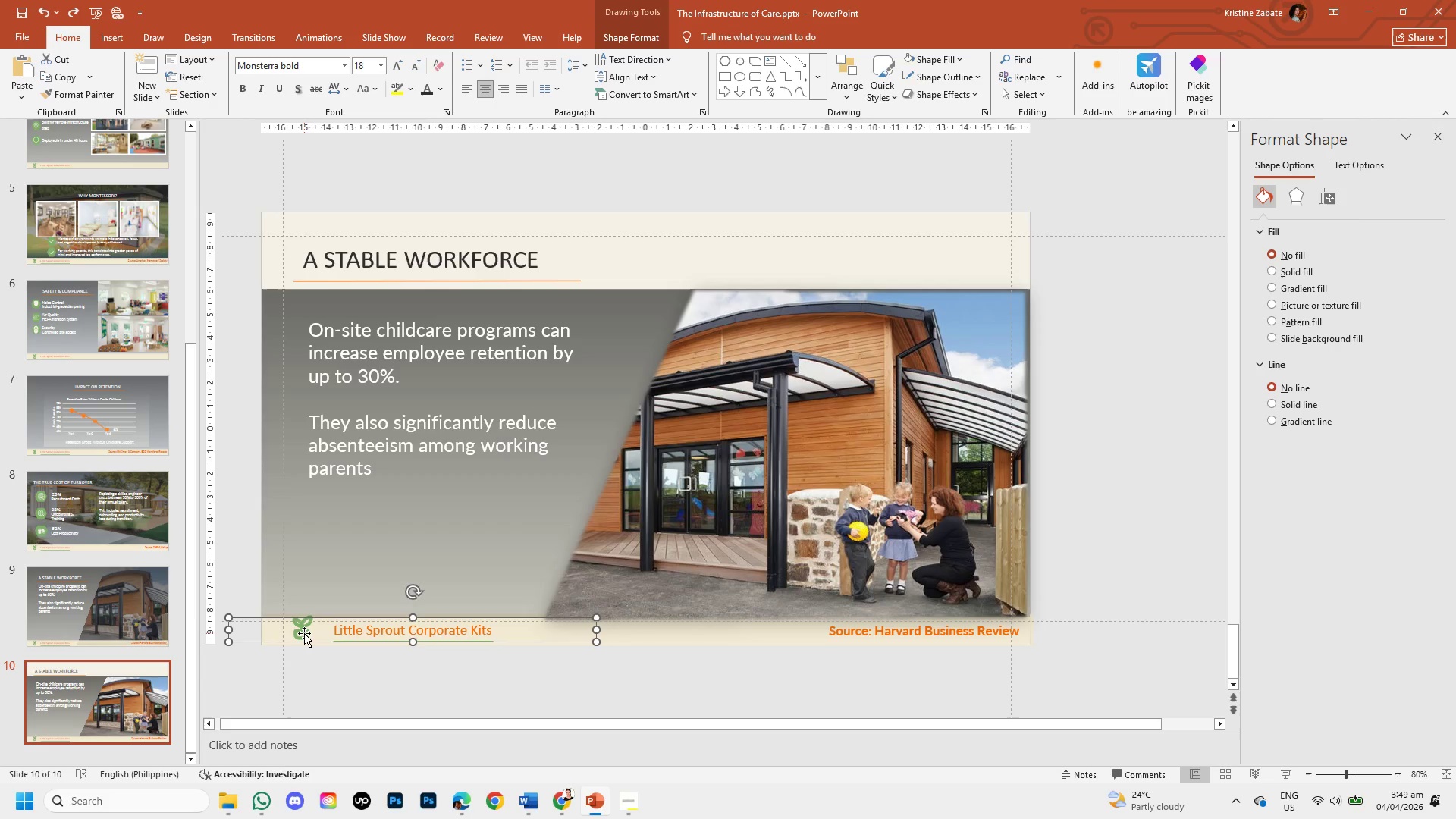 
triple_click([304, 633])
 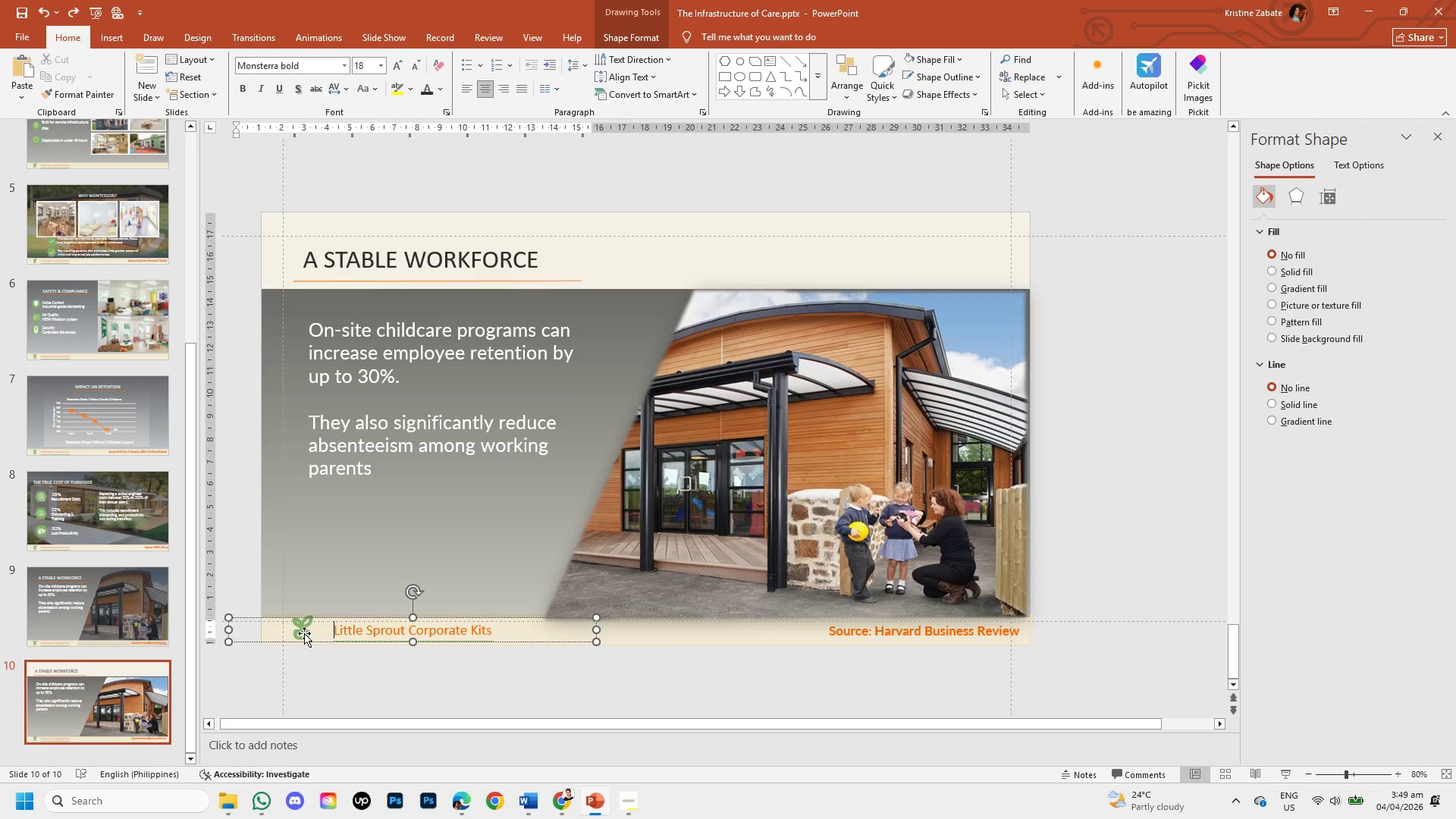 
triple_click([304, 633])
 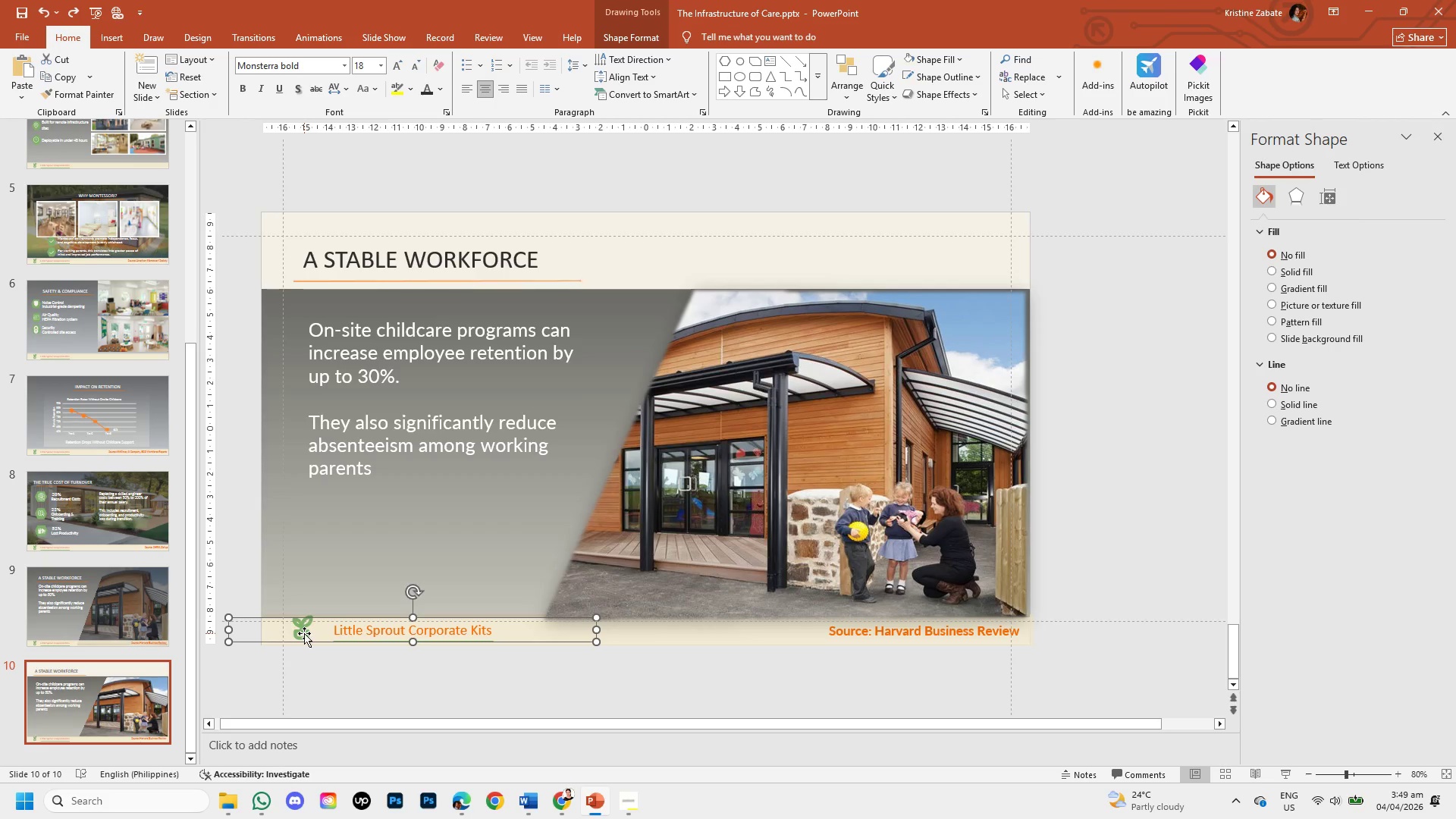 
triple_click([304, 633])
 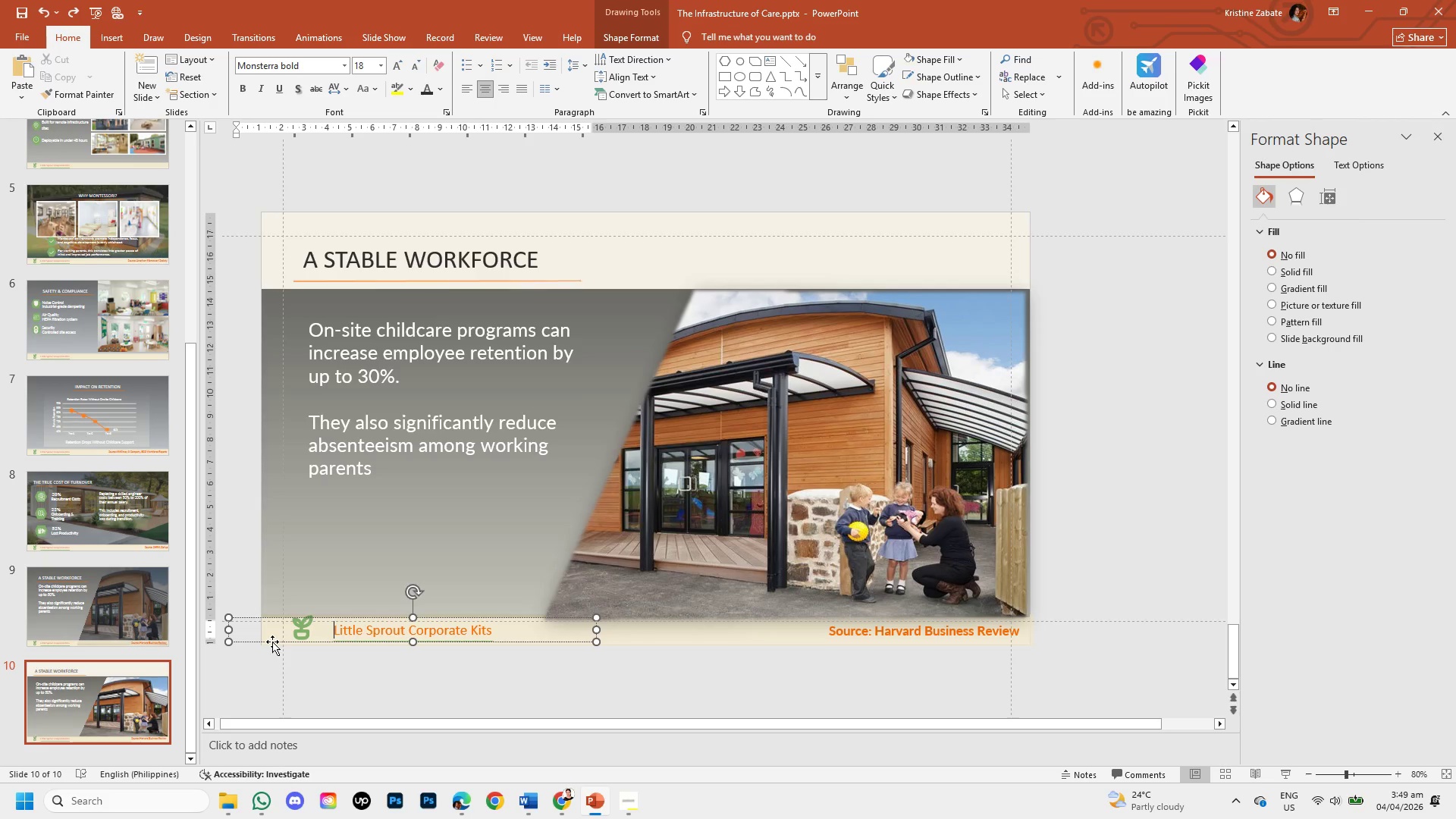 
left_click_drag(start_coordinate=[272, 642], to_coordinate=[361, 642])
 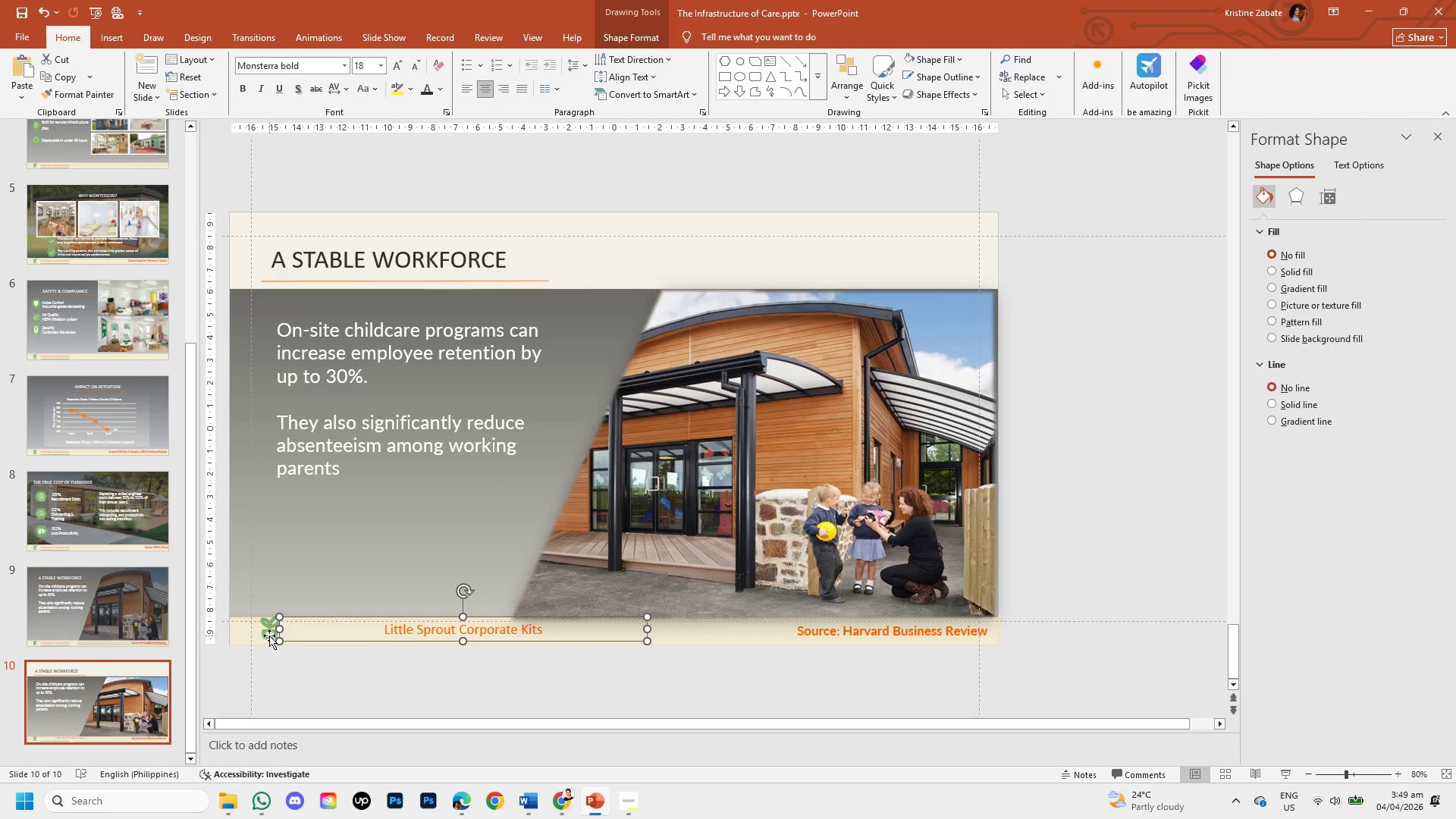 
left_click([268, 635])
 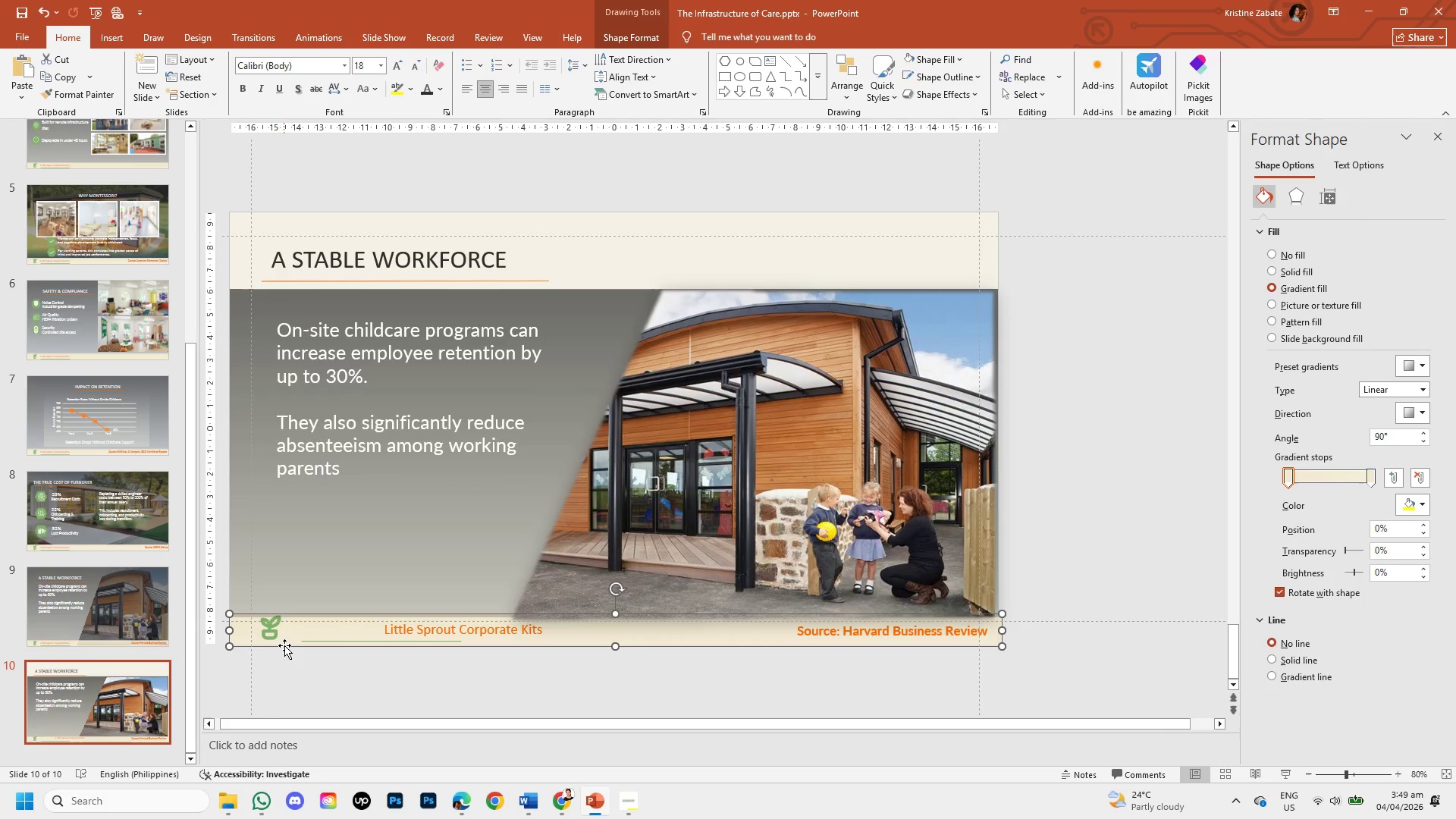 
key(Control+Z)
 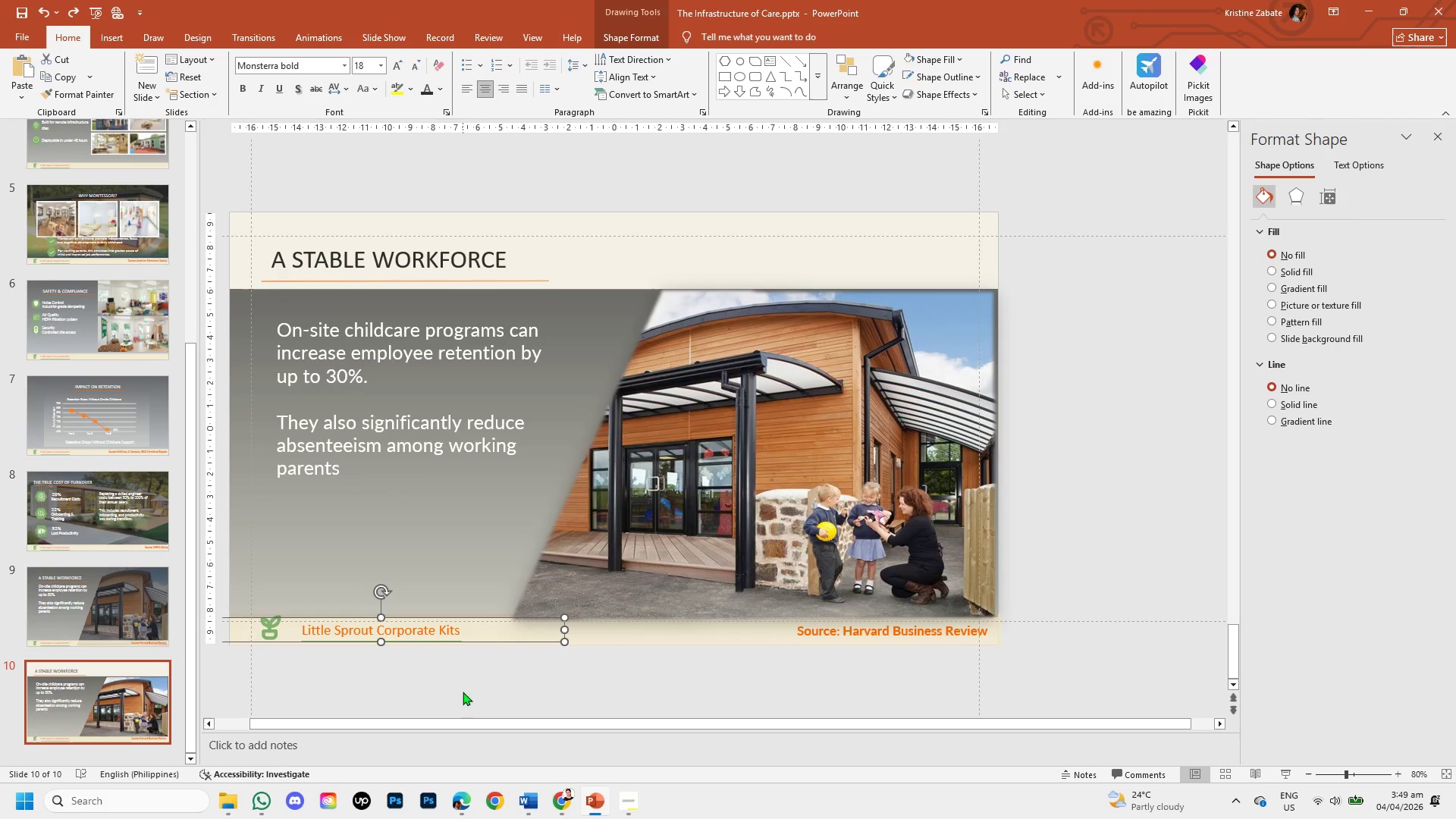 
left_click([463, 689])
 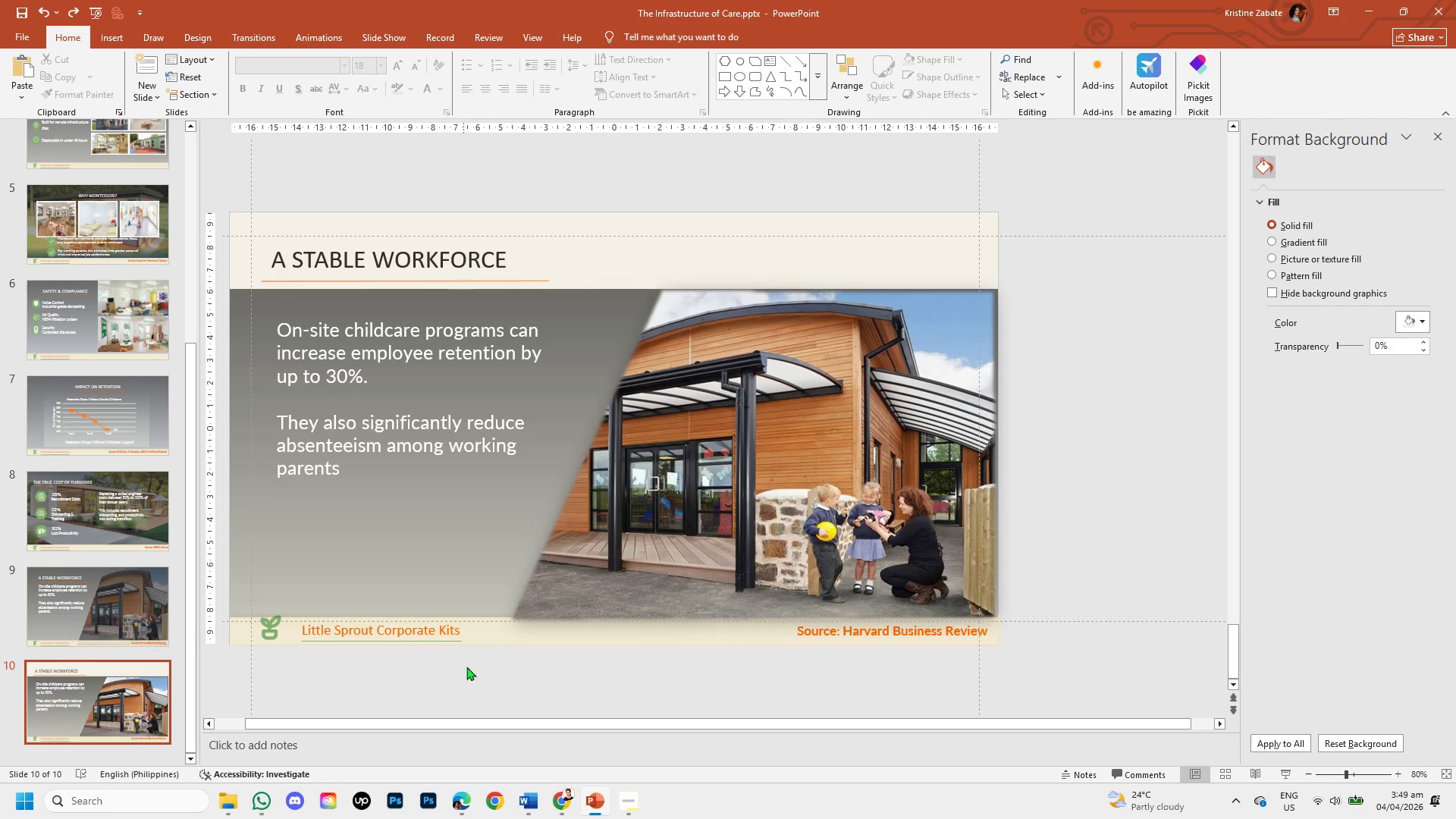 
left_click([461, 469])
 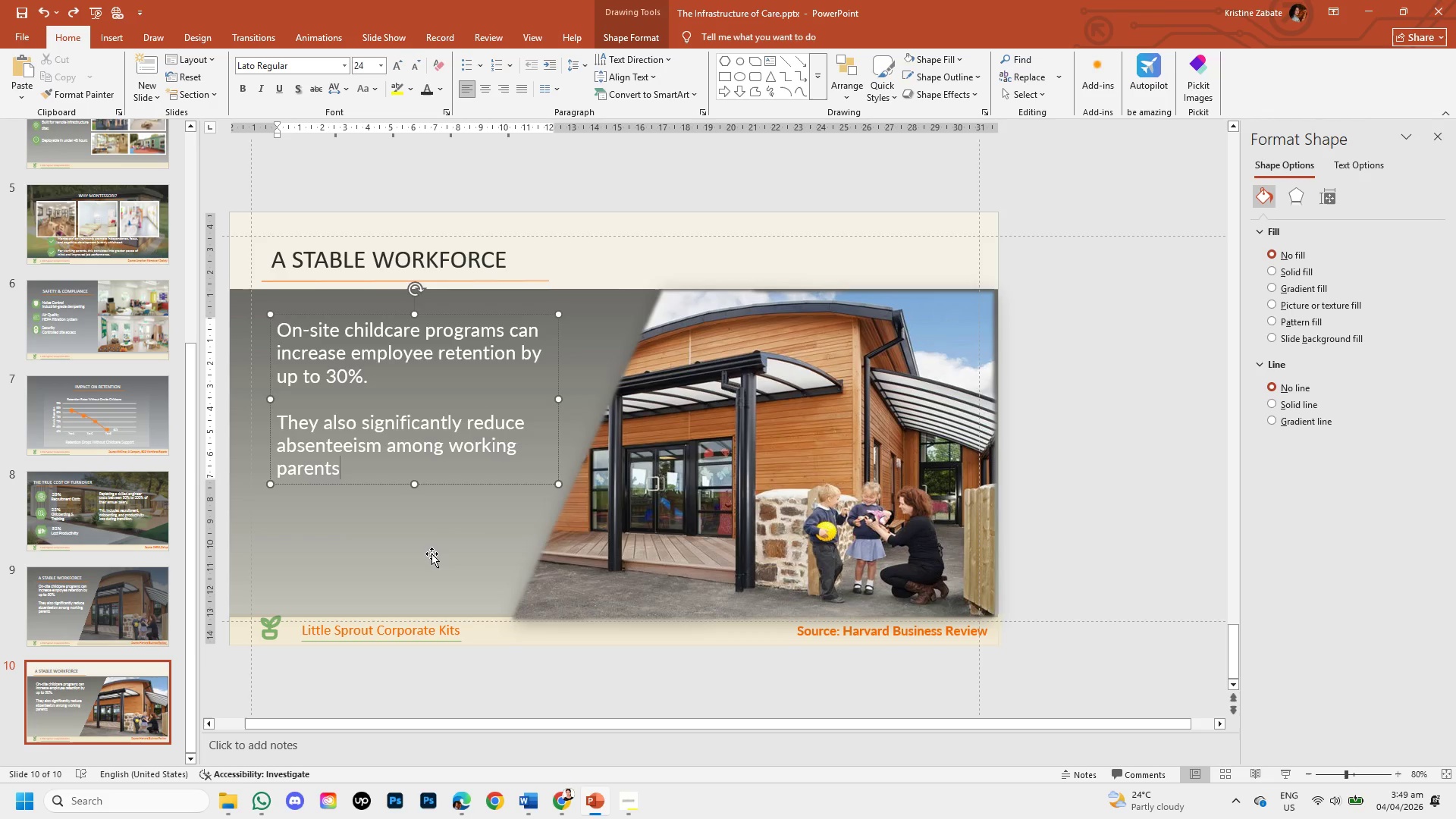 
left_click([431, 554])
 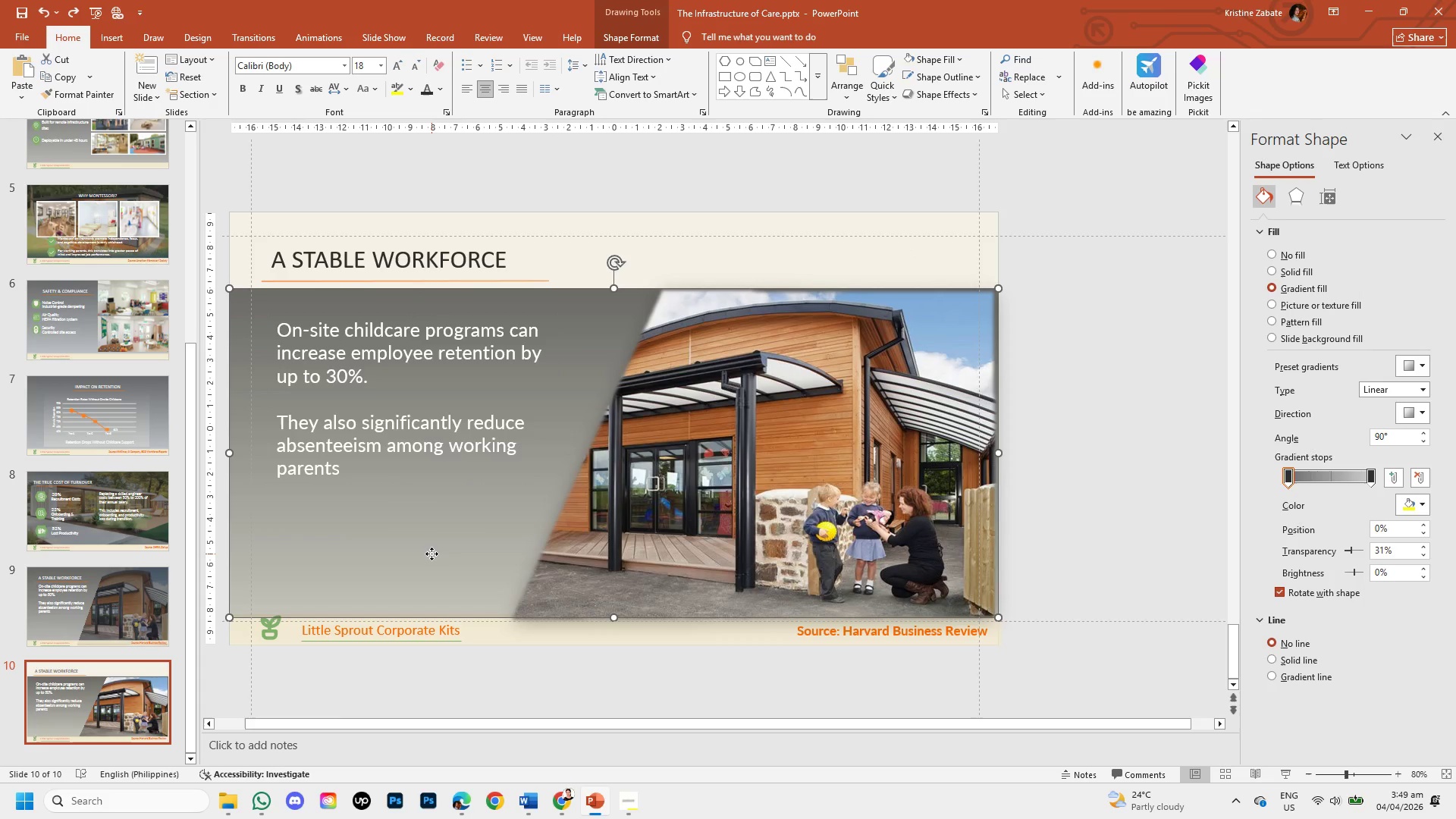 
left_click_drag(start_coordinate=[431, 554], to_coordinate=[432, 548])
 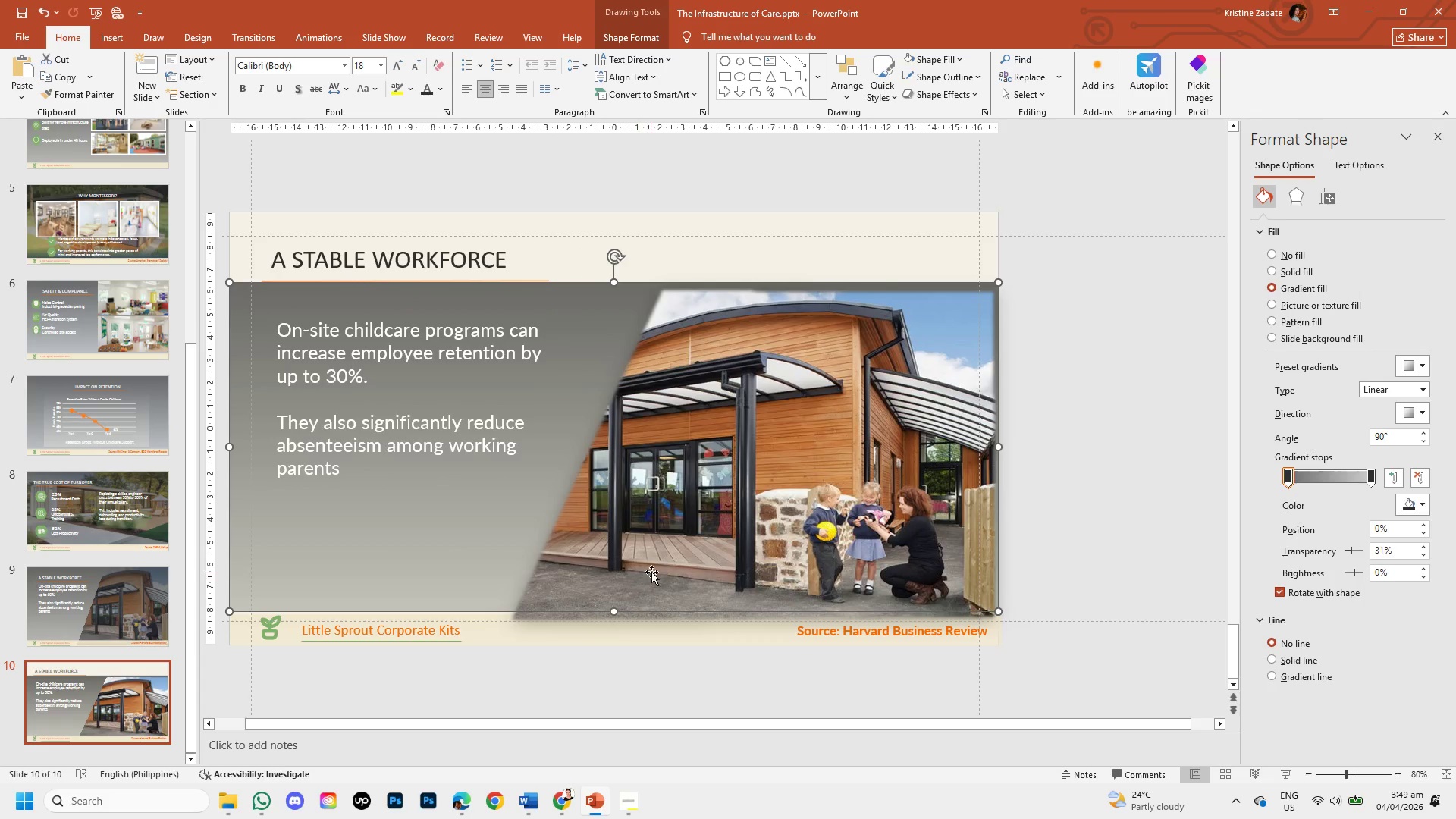 
left_click([652, 571])
 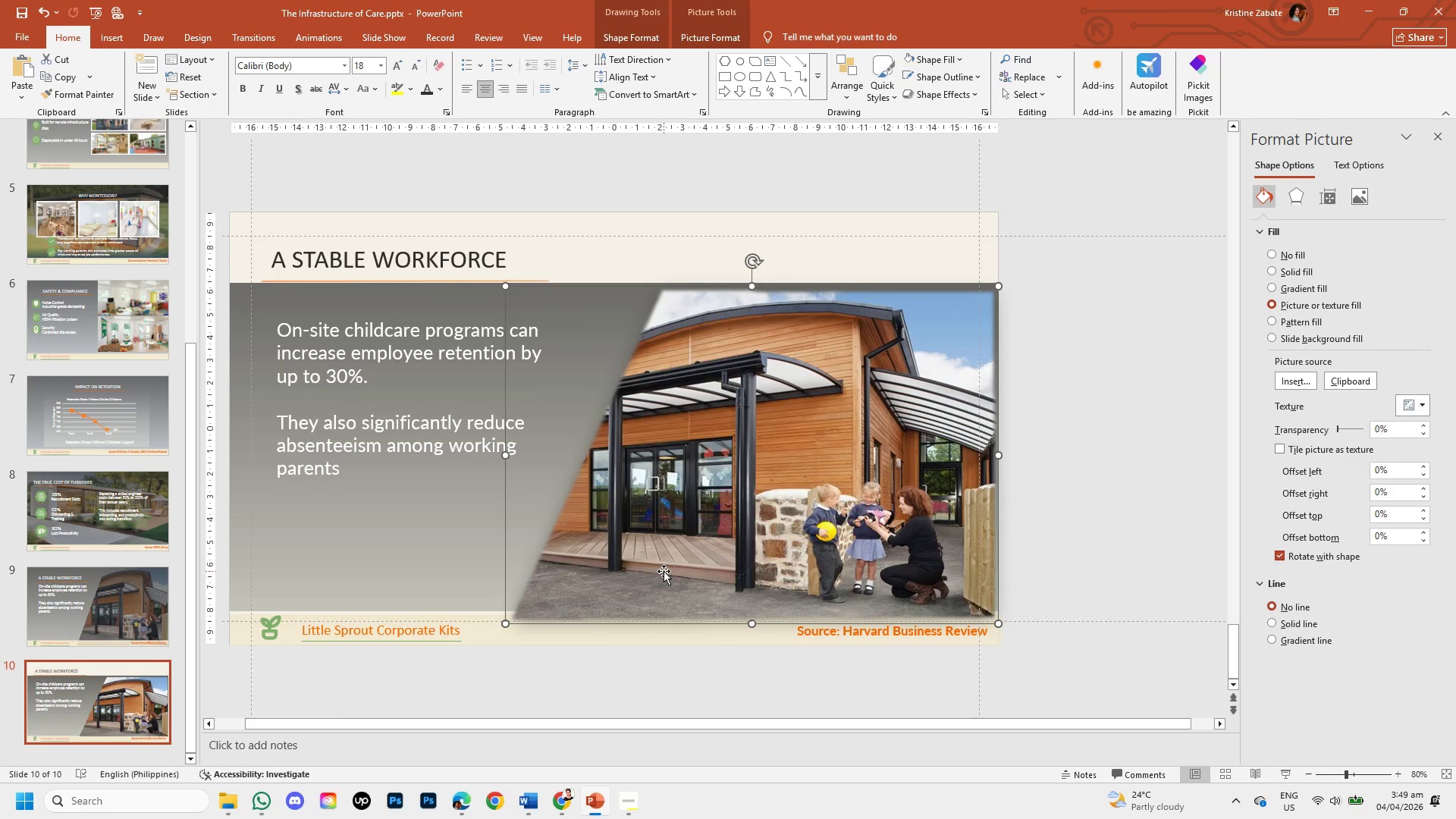 
left_click_drag(start_coordinate=[665, 571], to_coordinate=[670, 566])
 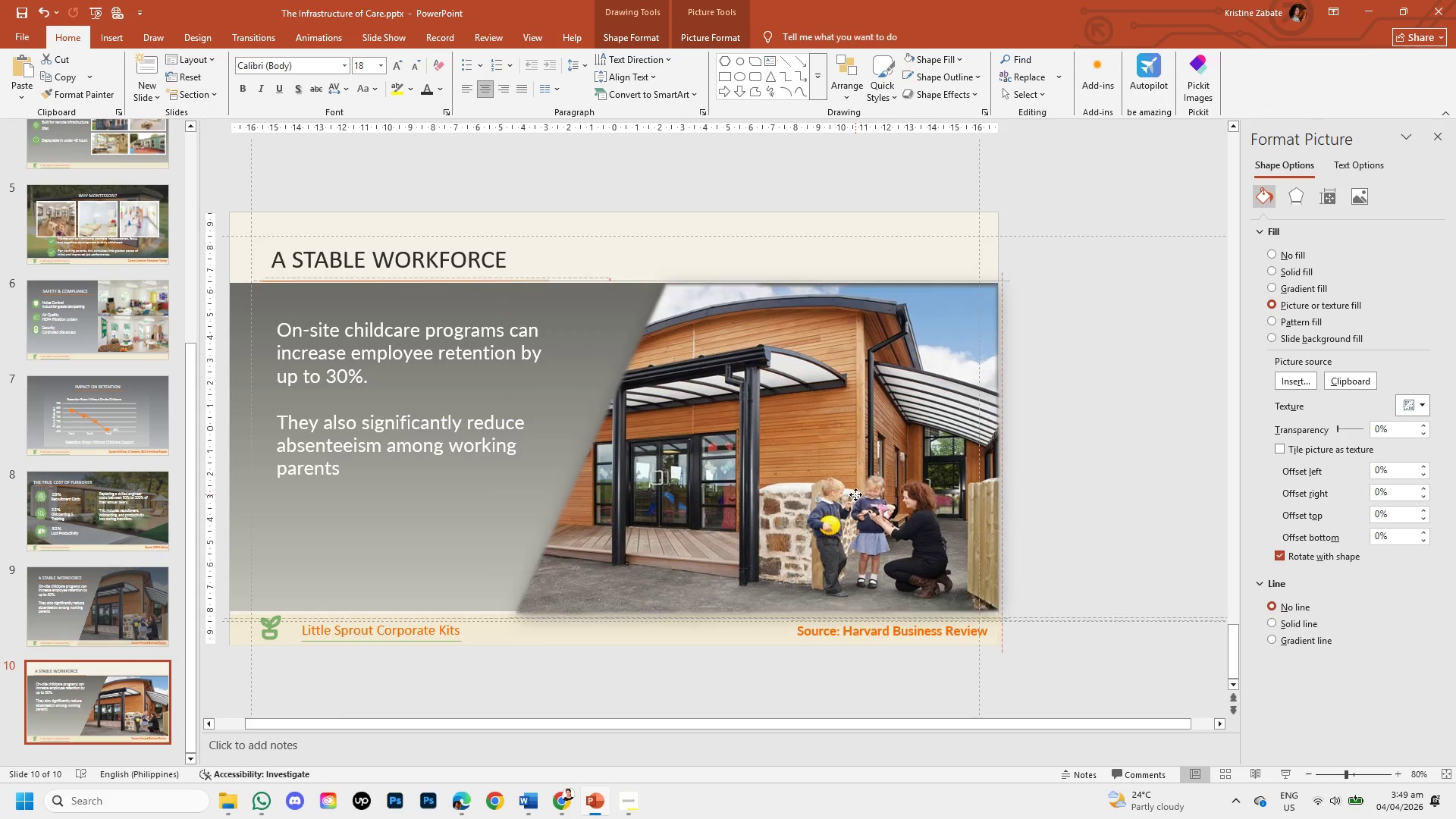 
wait(7.14)
 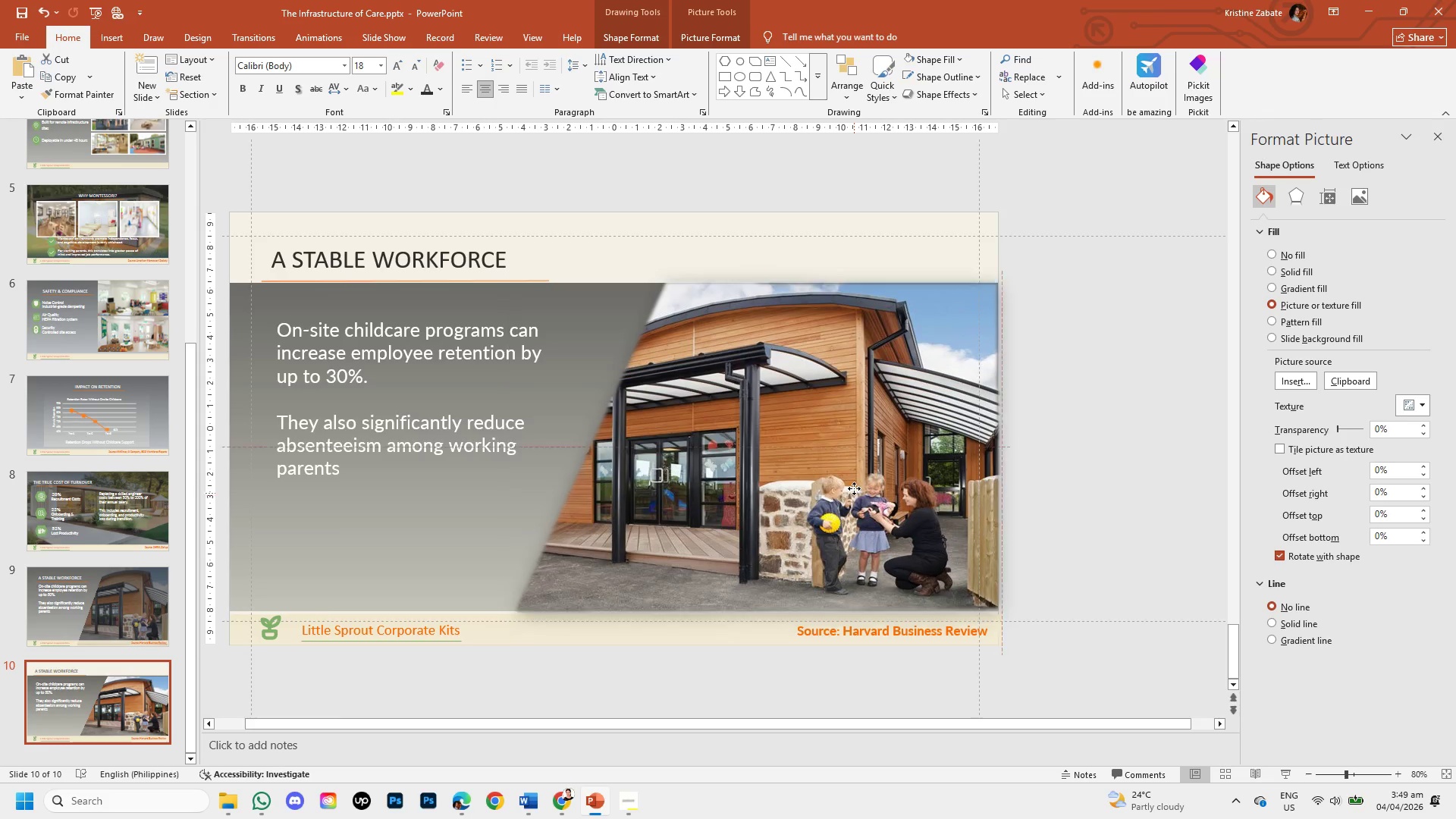 
left_click_drag(start_coordinate=[485, 509], to_coordinate=[481, 509])
 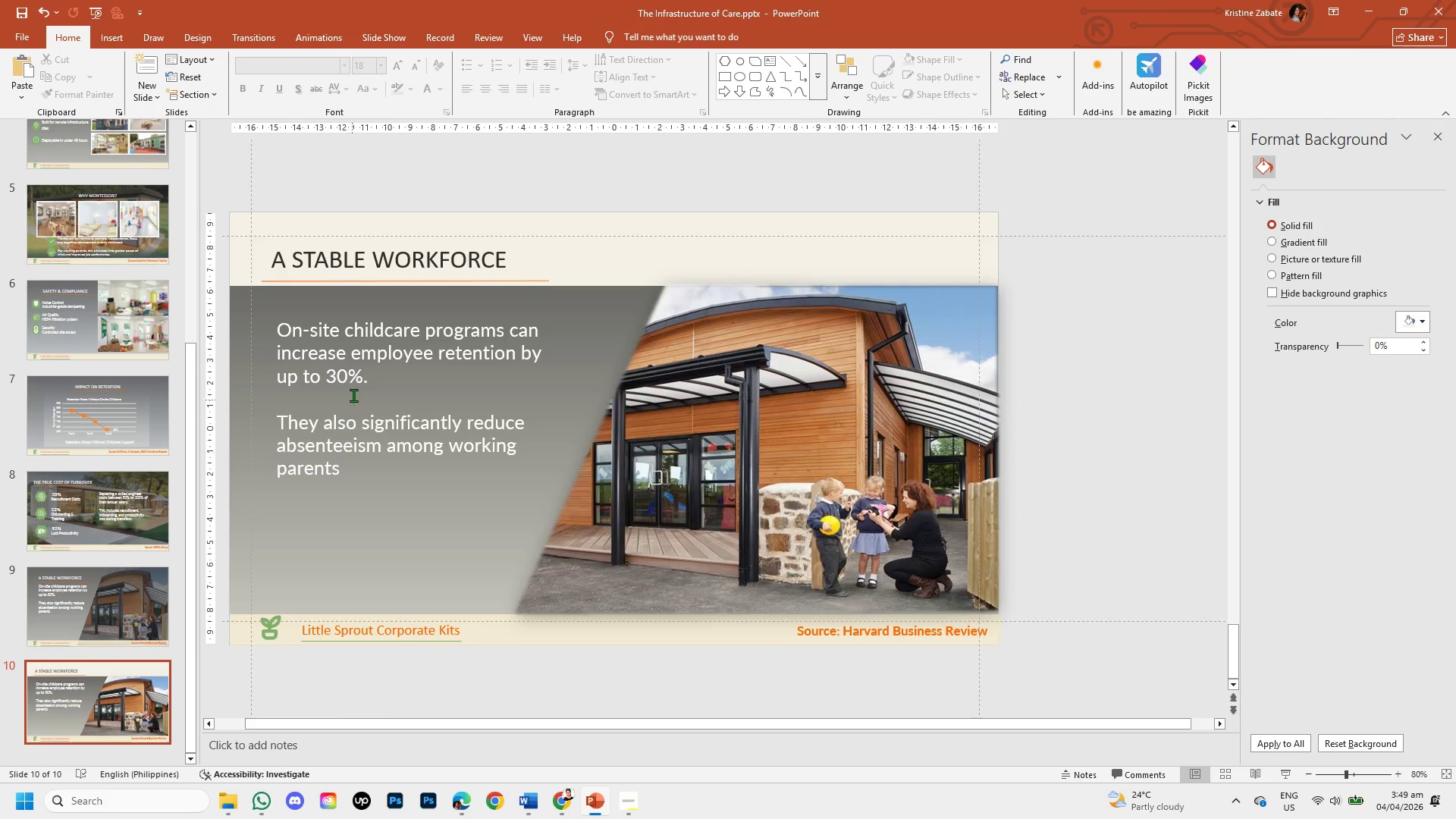 
wait(6.33)
 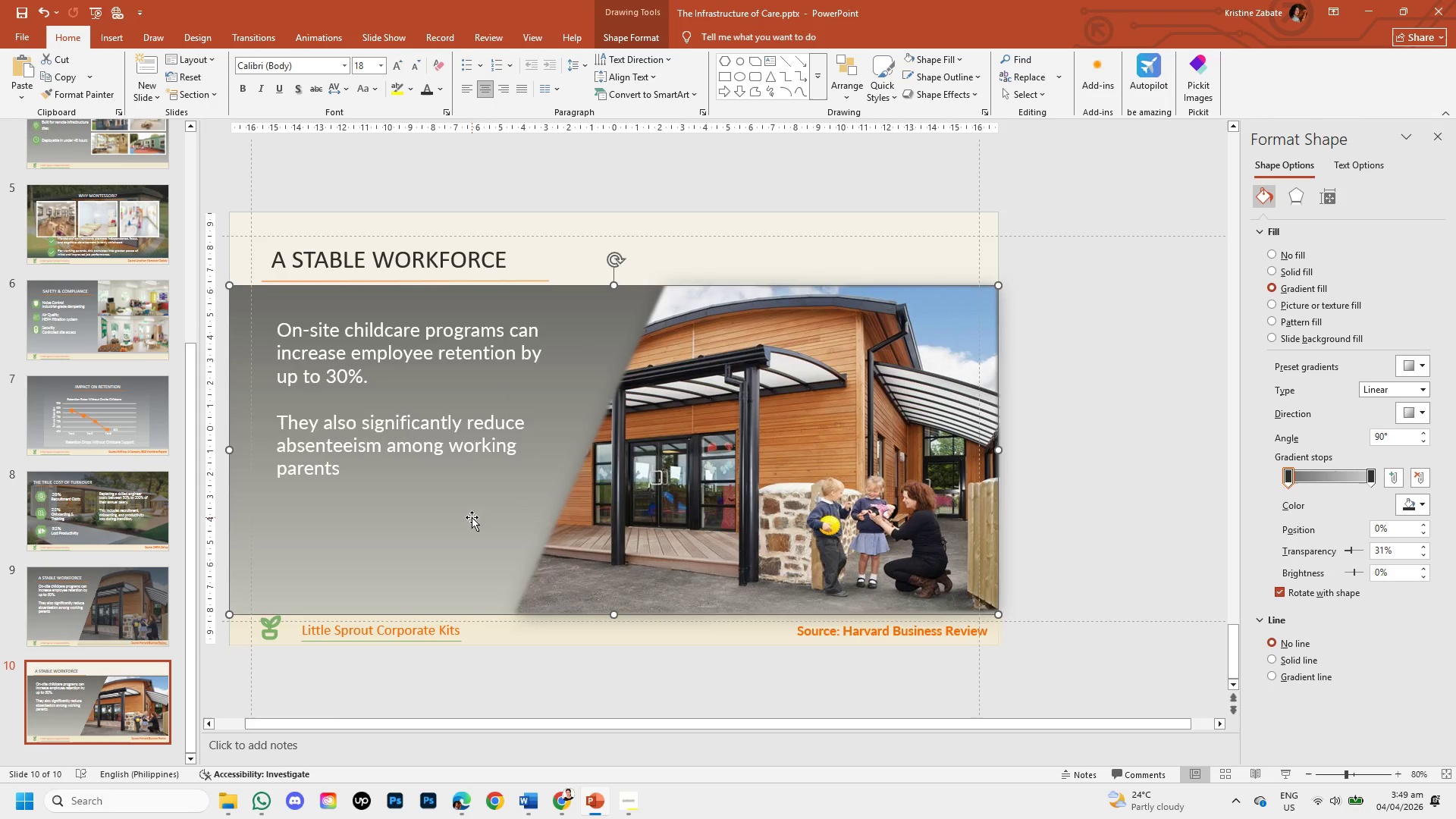 
left_click([370, 248])
 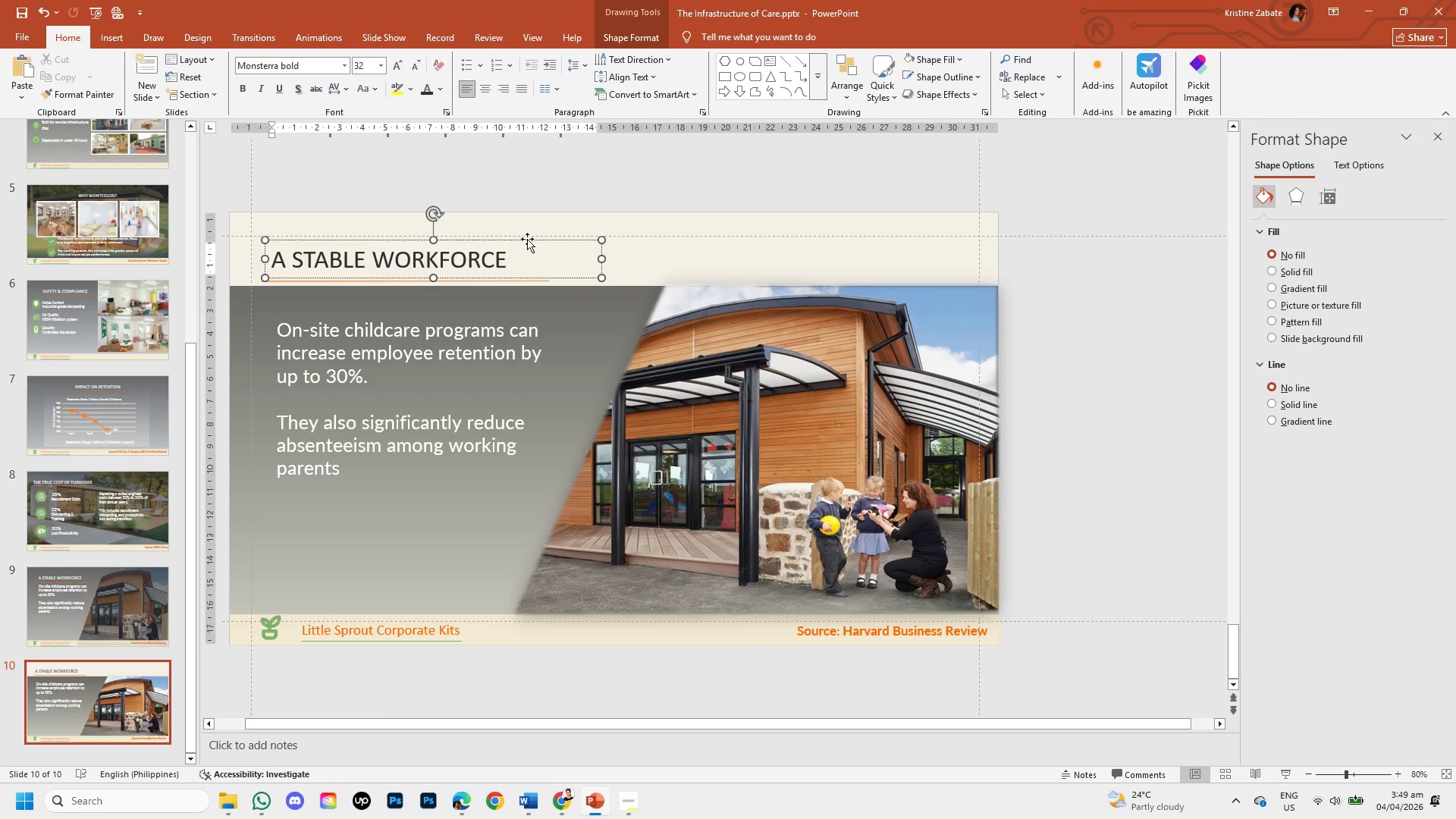 
left_click([527, 240])
 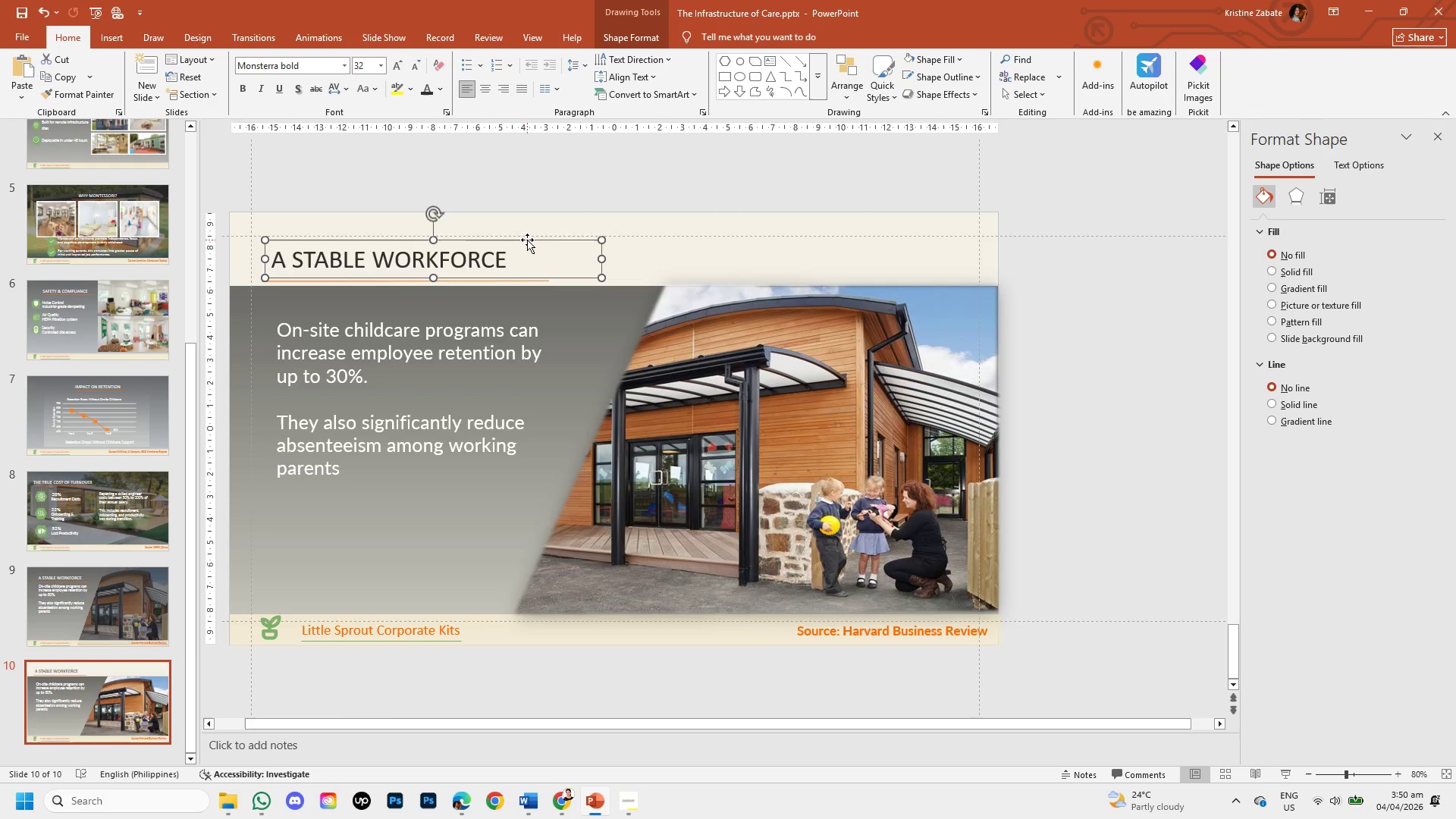 
key(ArrowUp)
 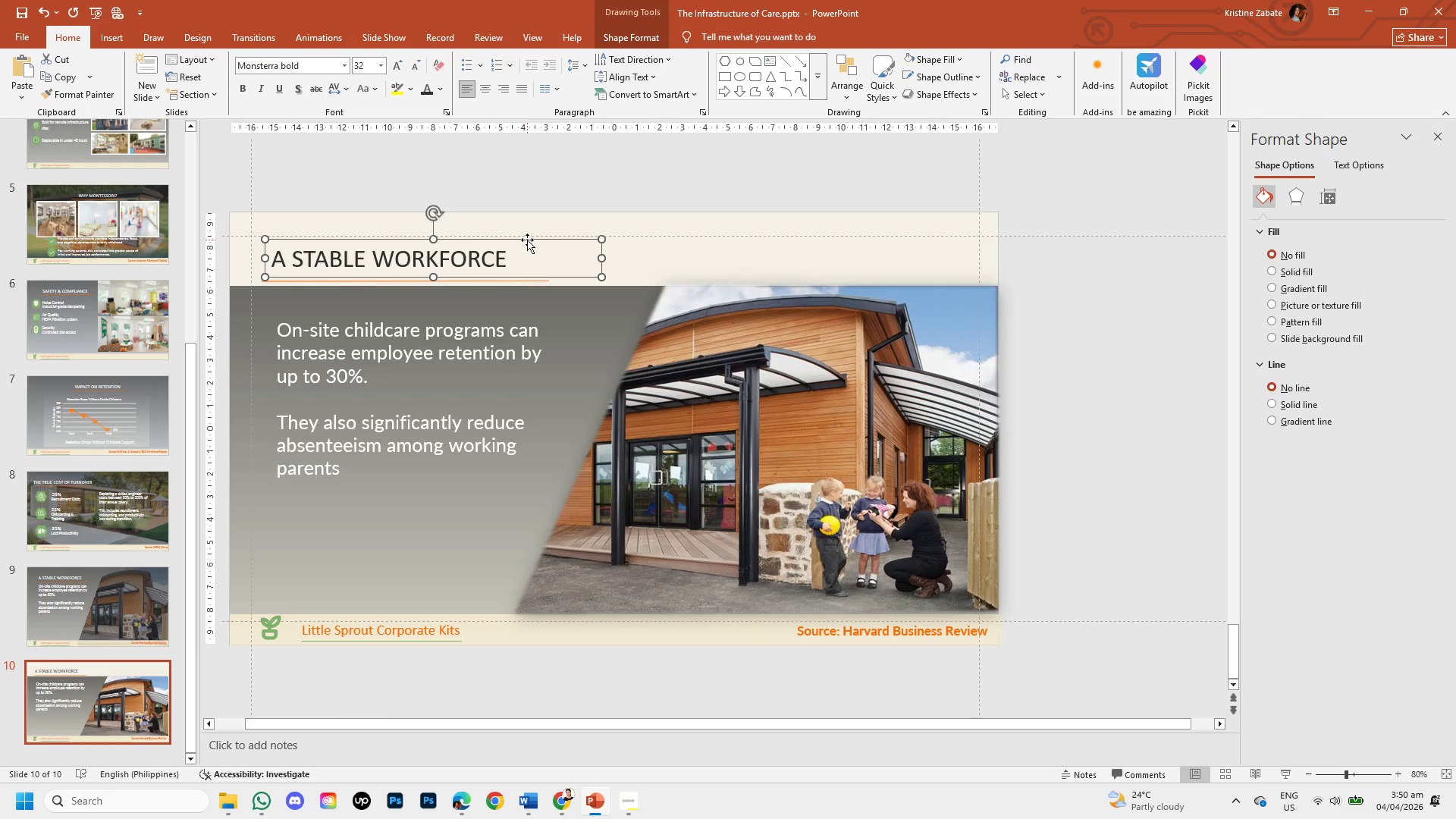 
key(ArrowUp)
 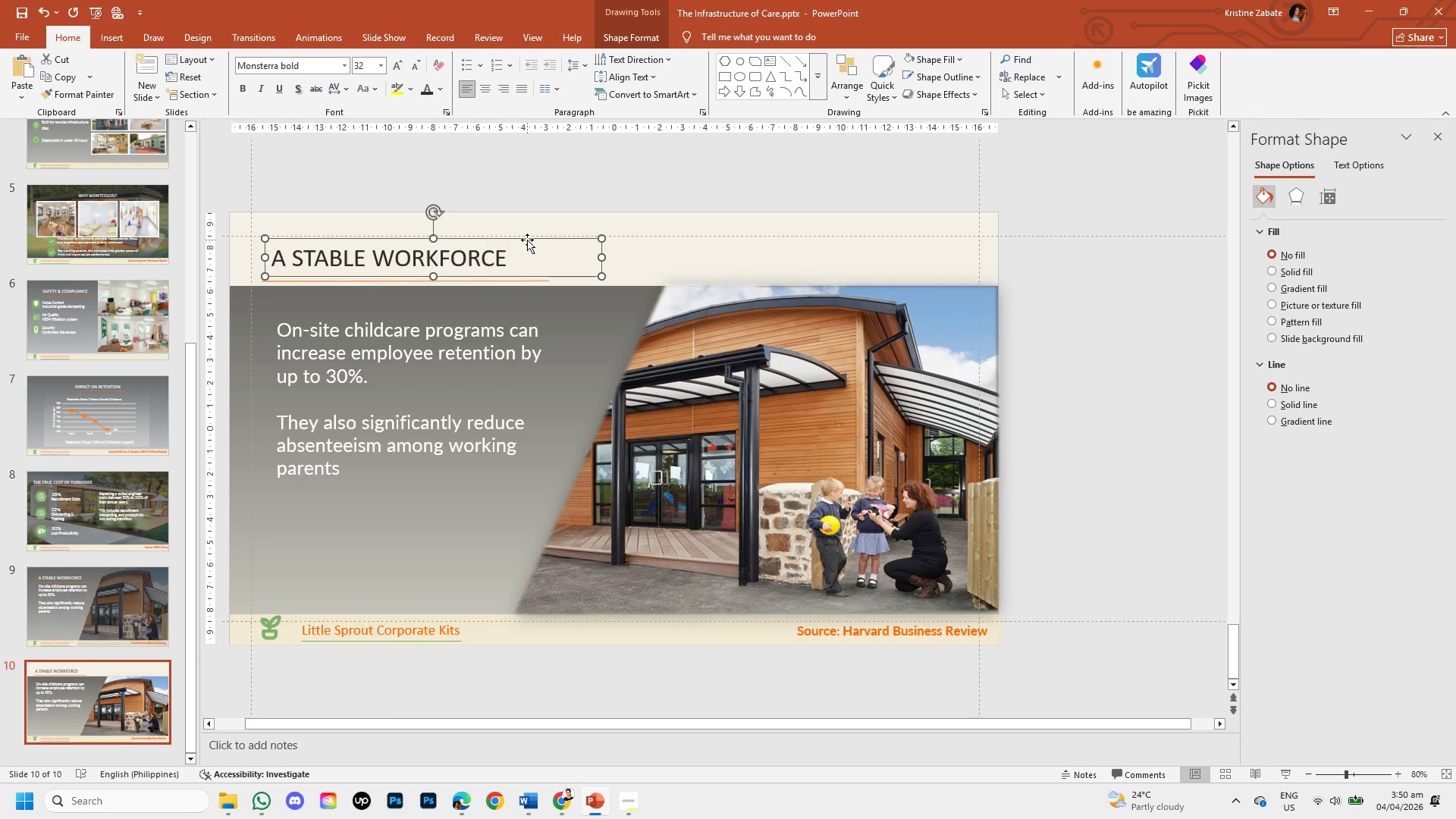 
key(ArrowUp)
 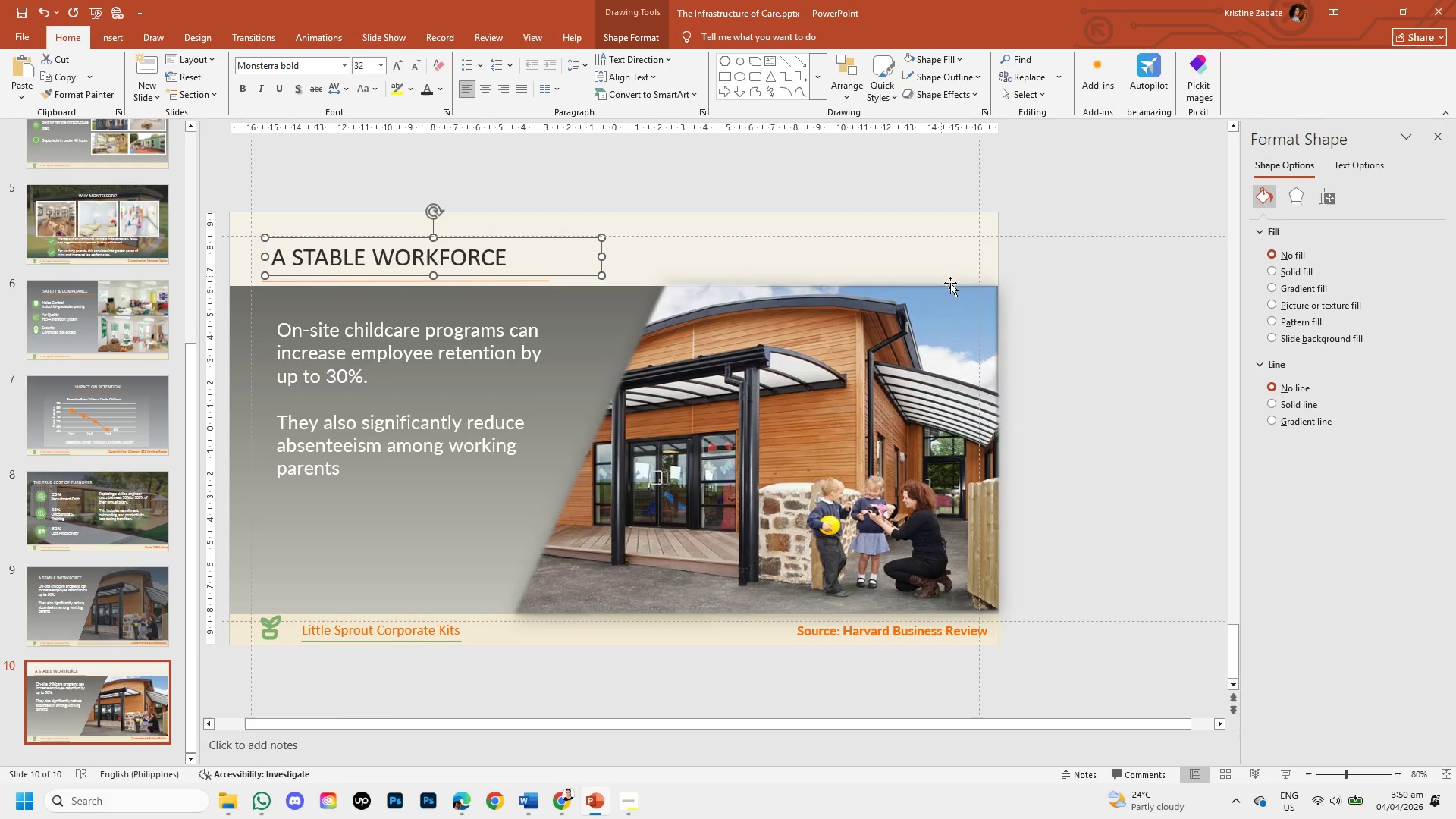 
left_click([1072, 319])
 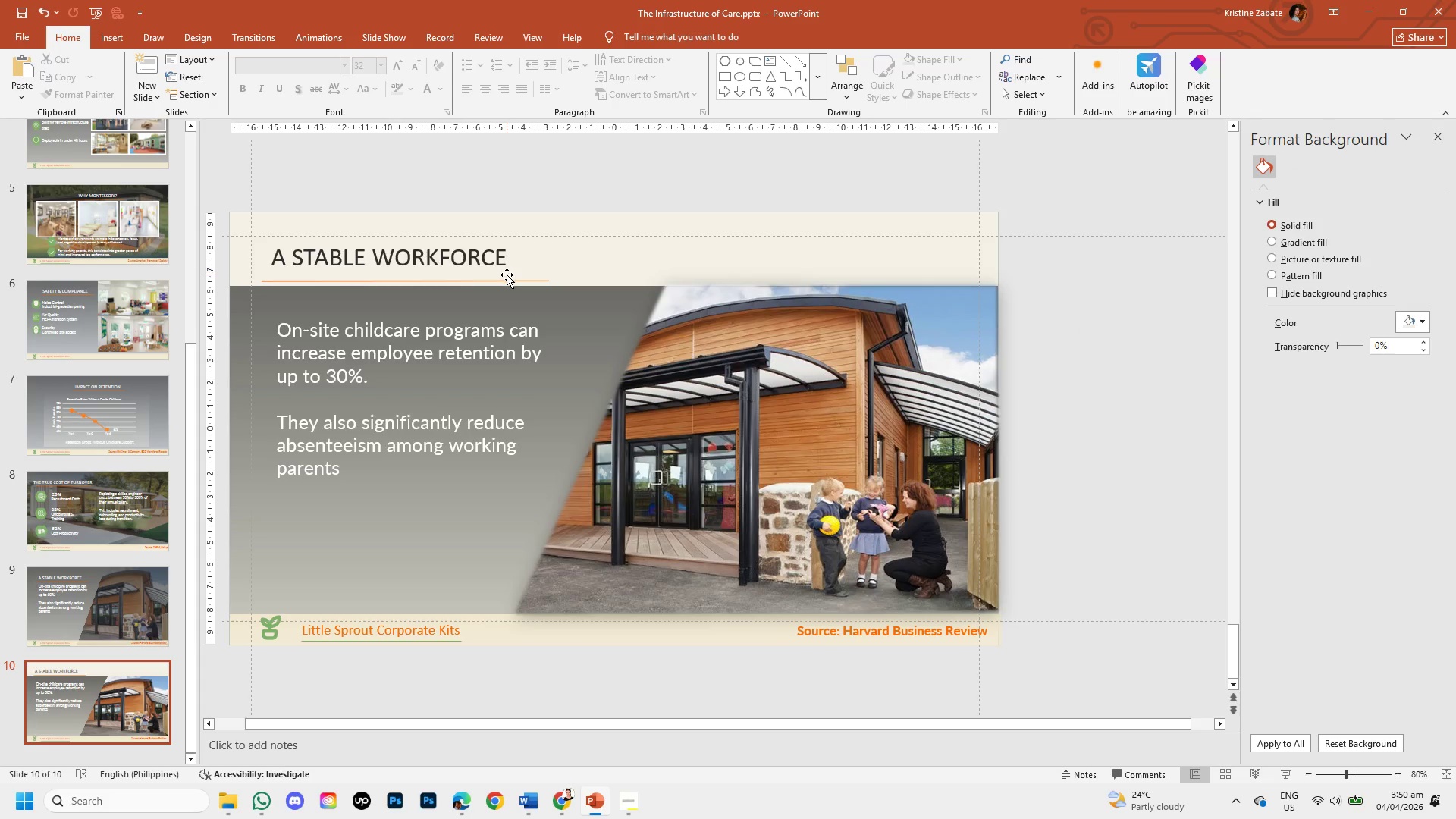 
left_click([504, 281])
 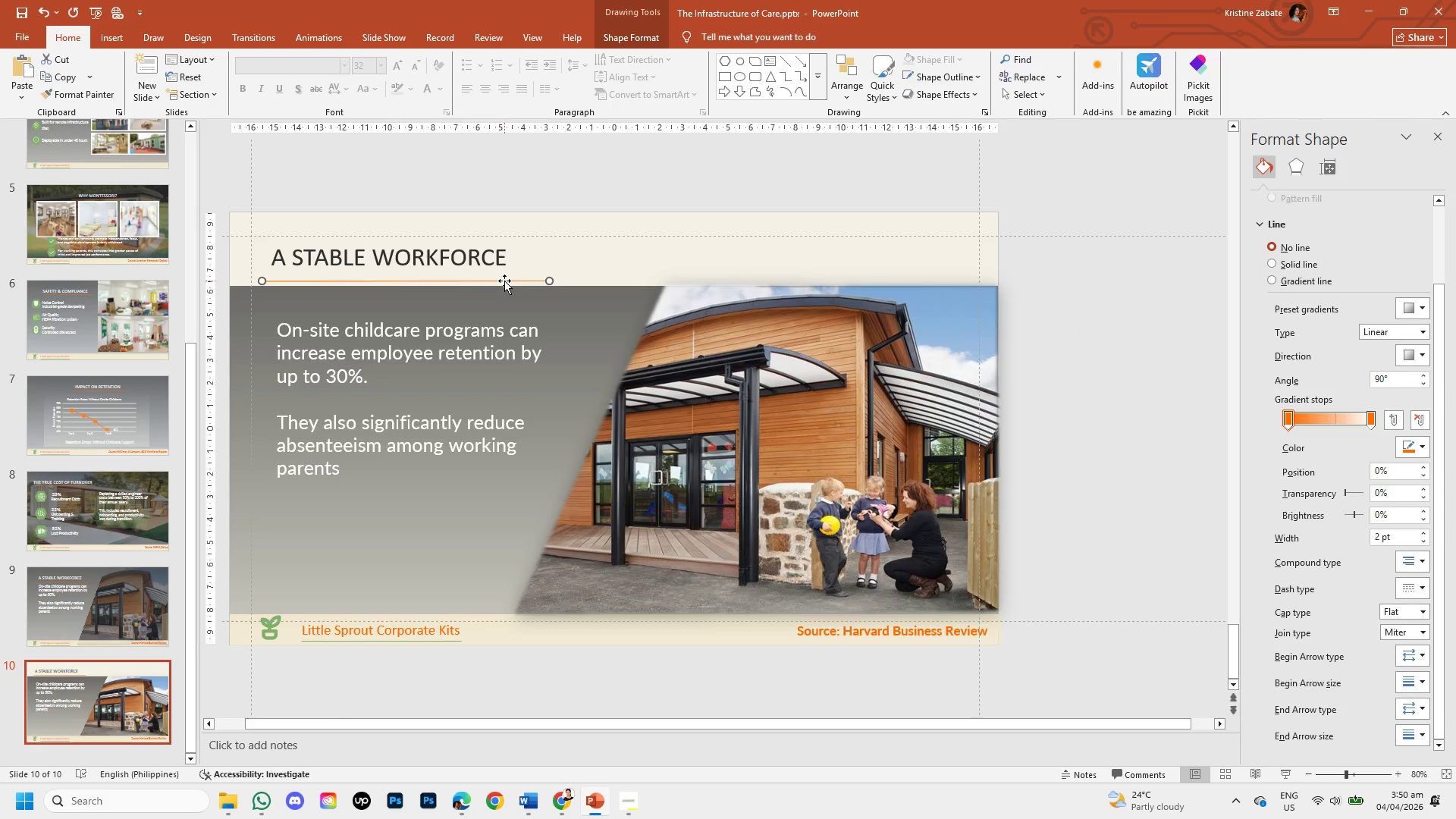 
key(ArrowUp)
 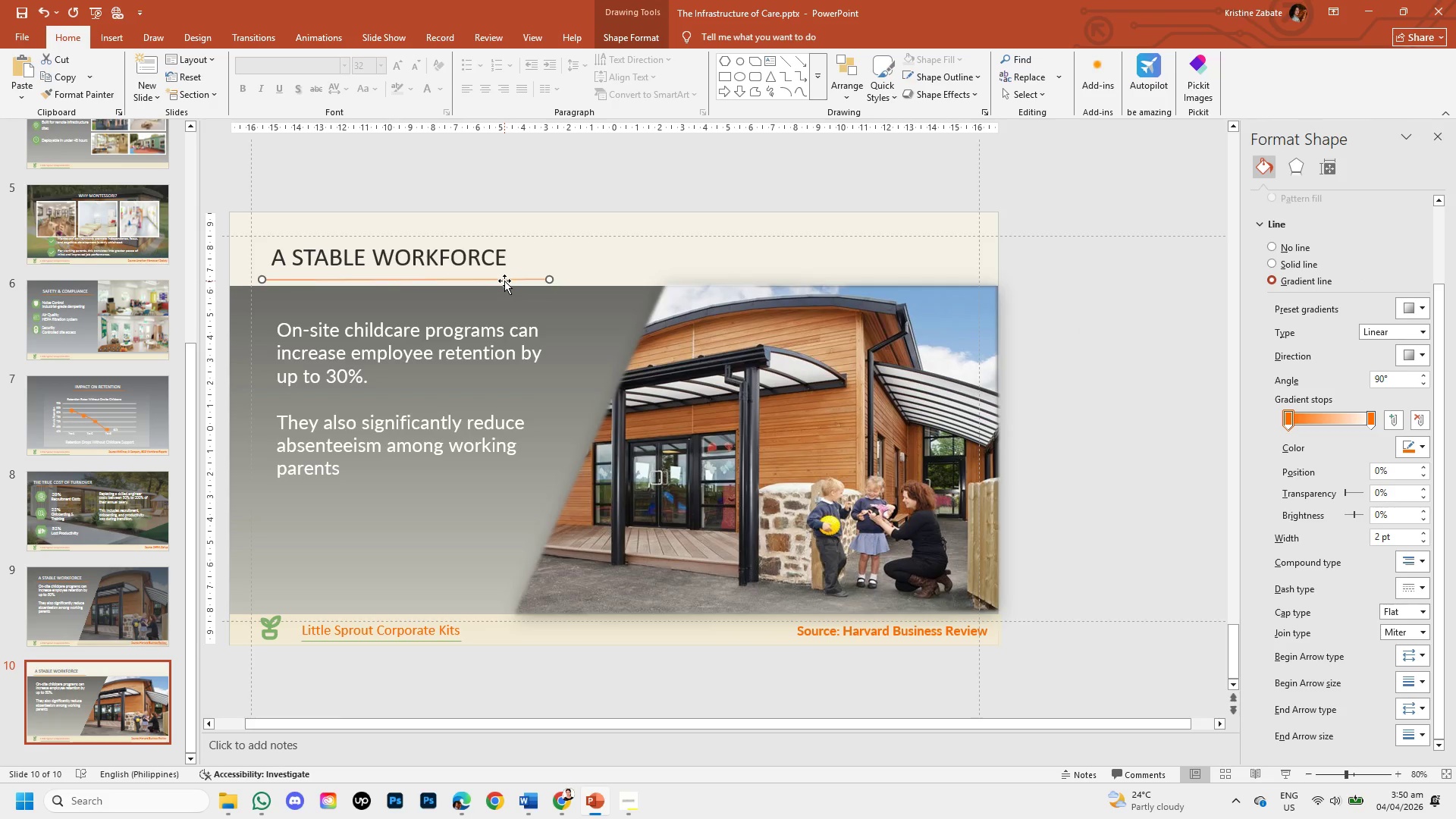 
key(ArrowUp)
 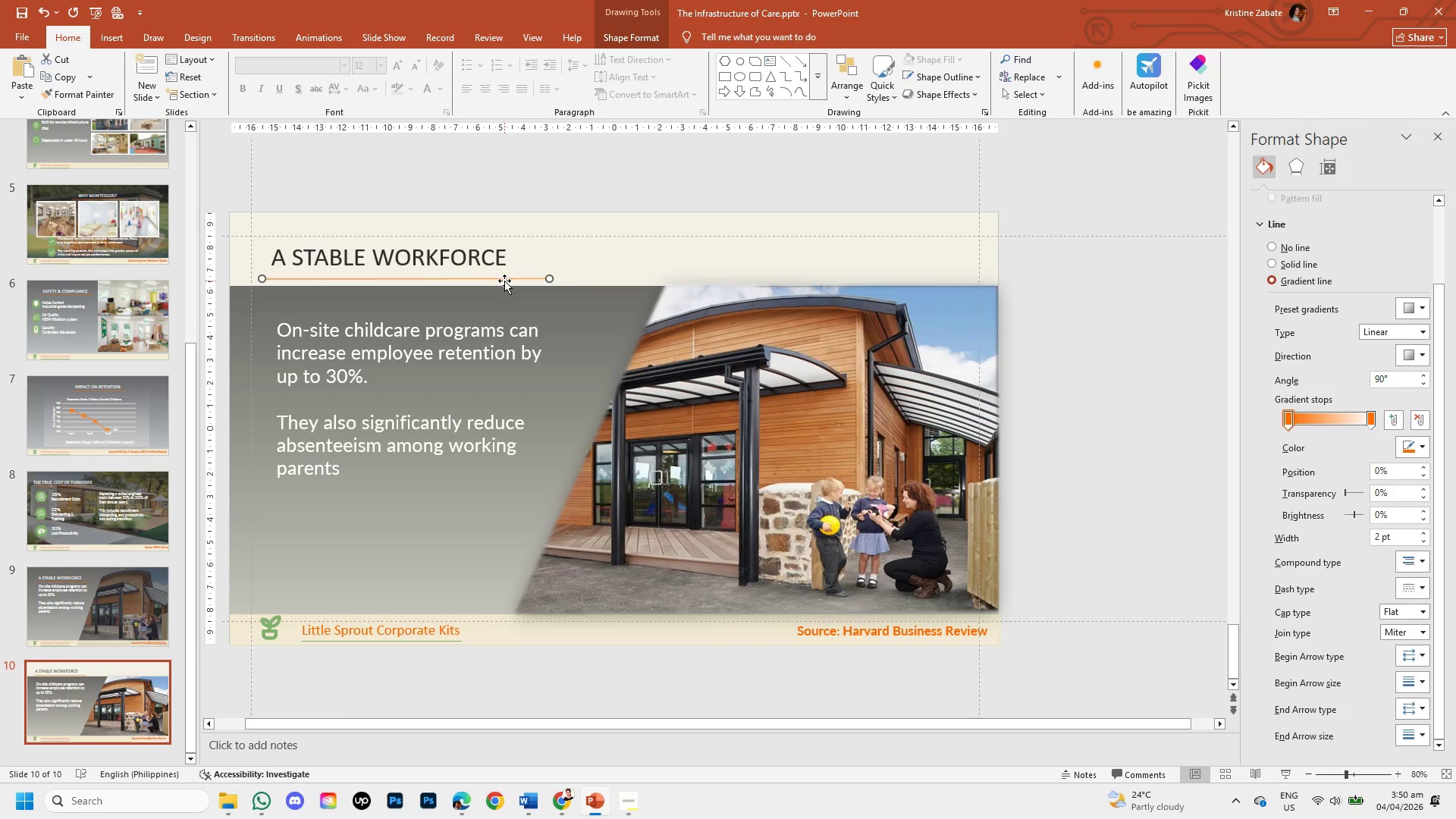 
key(ArrowUp)
 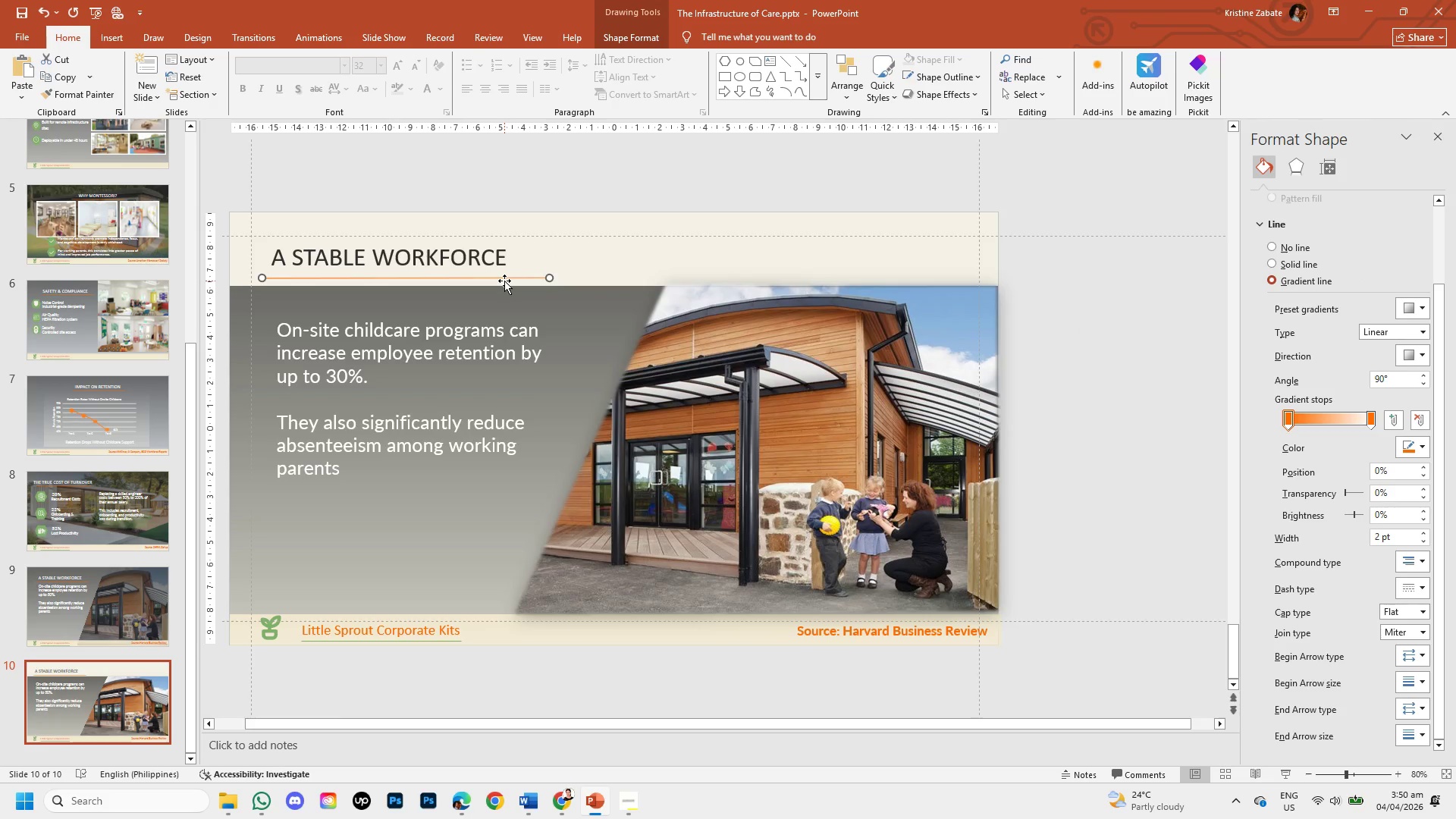 
key(ArrowUp)
 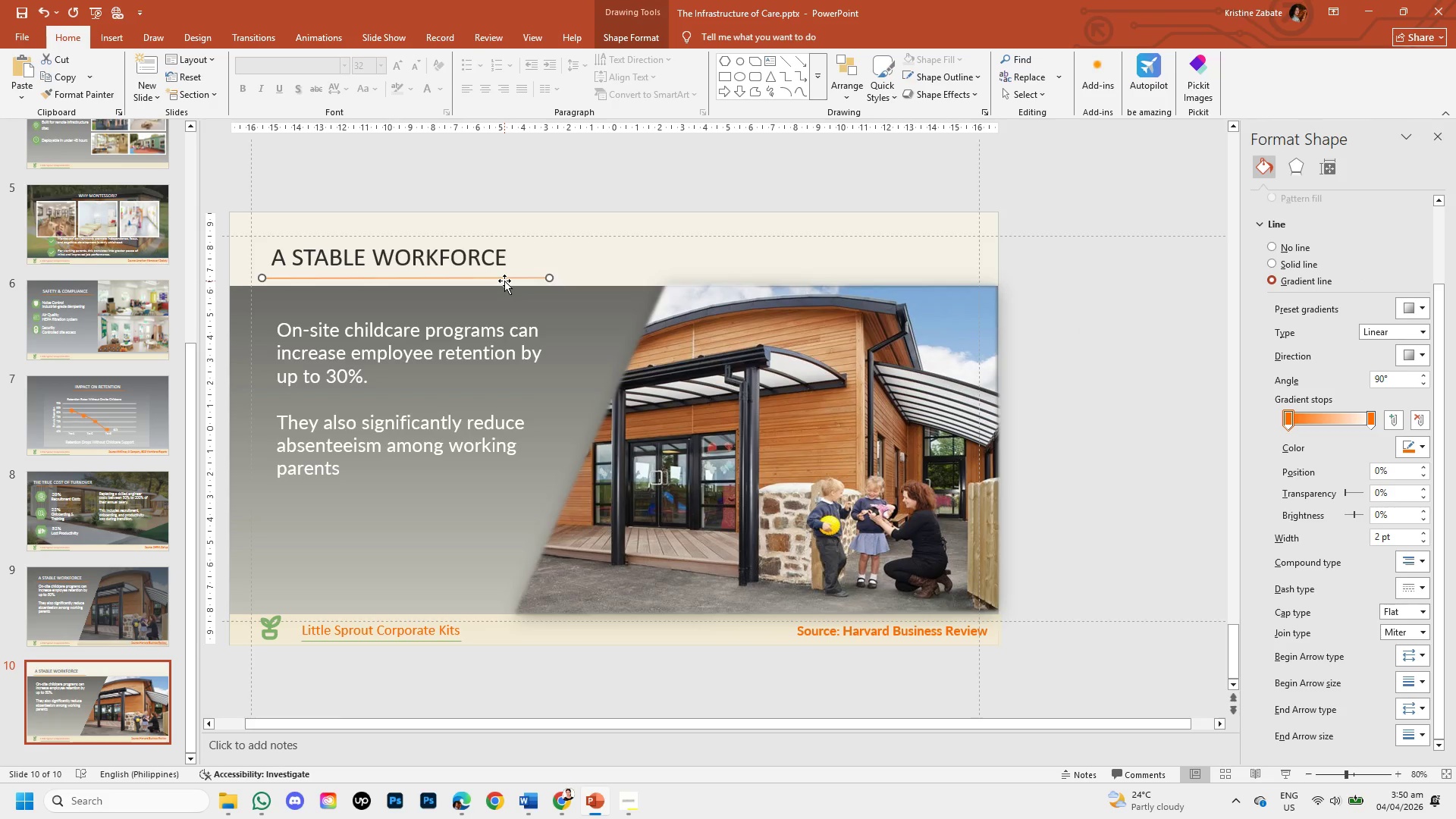 
key(ArrowUp)
 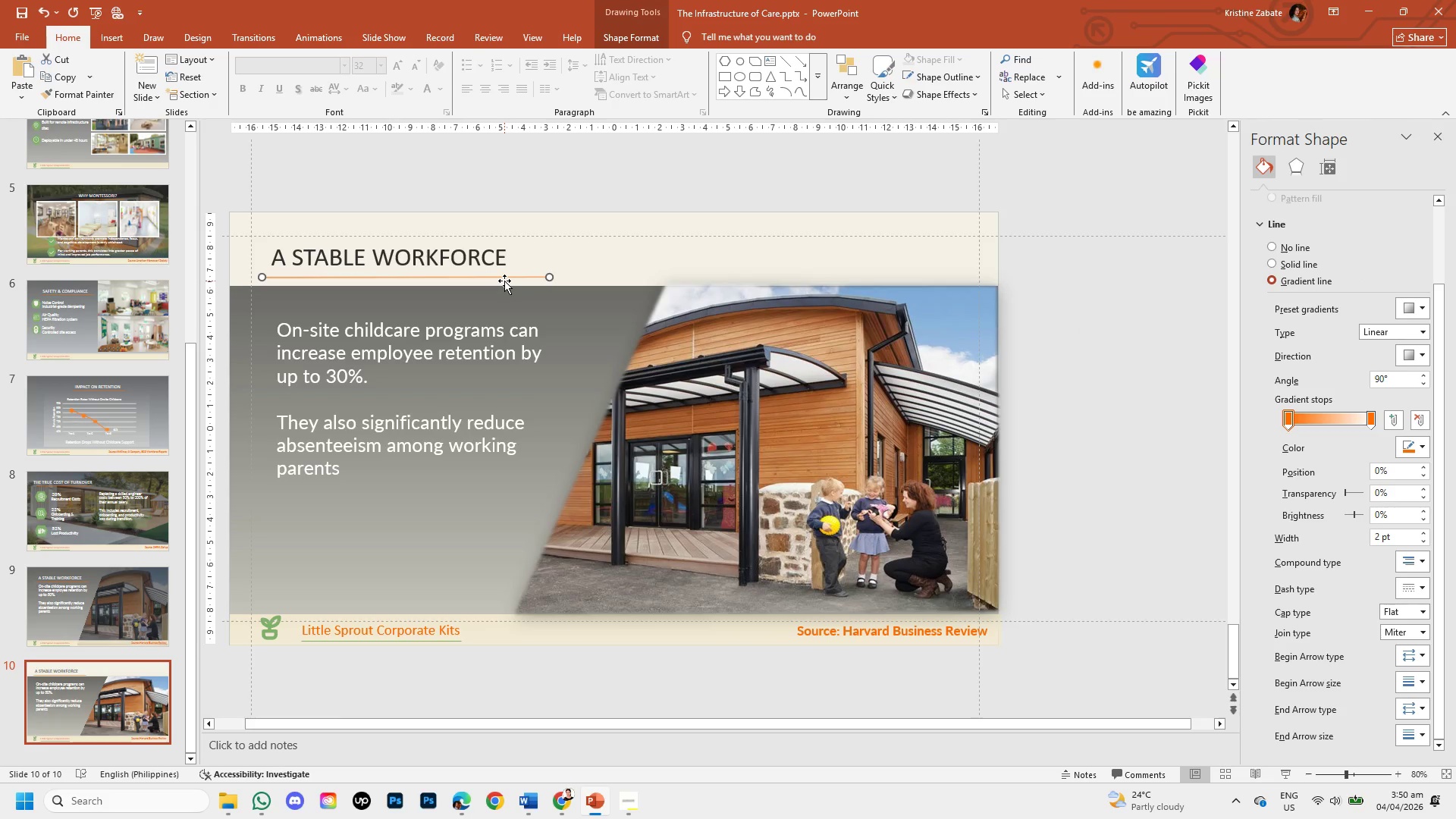 
key(ArrowUp)
 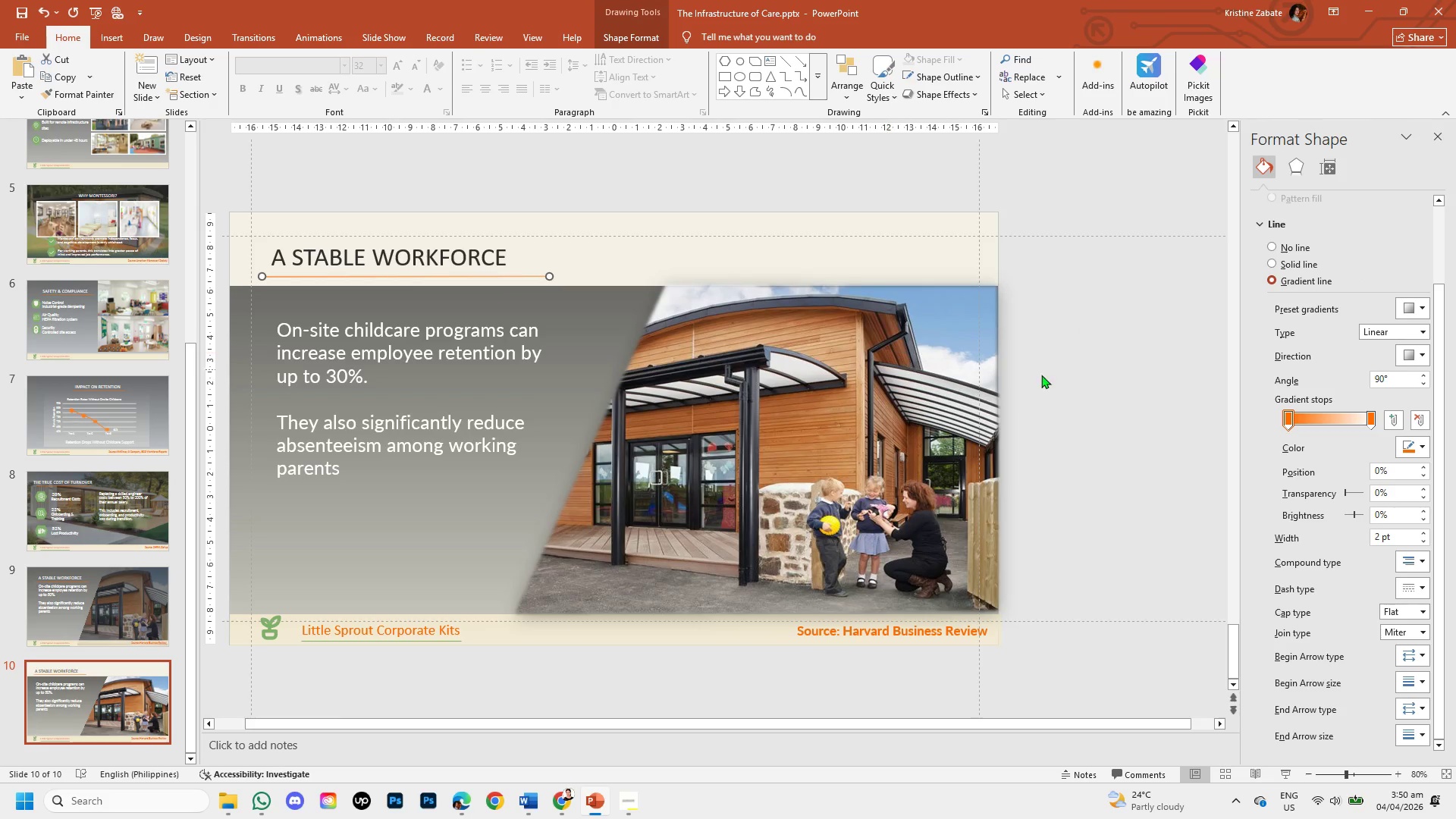 
left_click([1119, 394])
 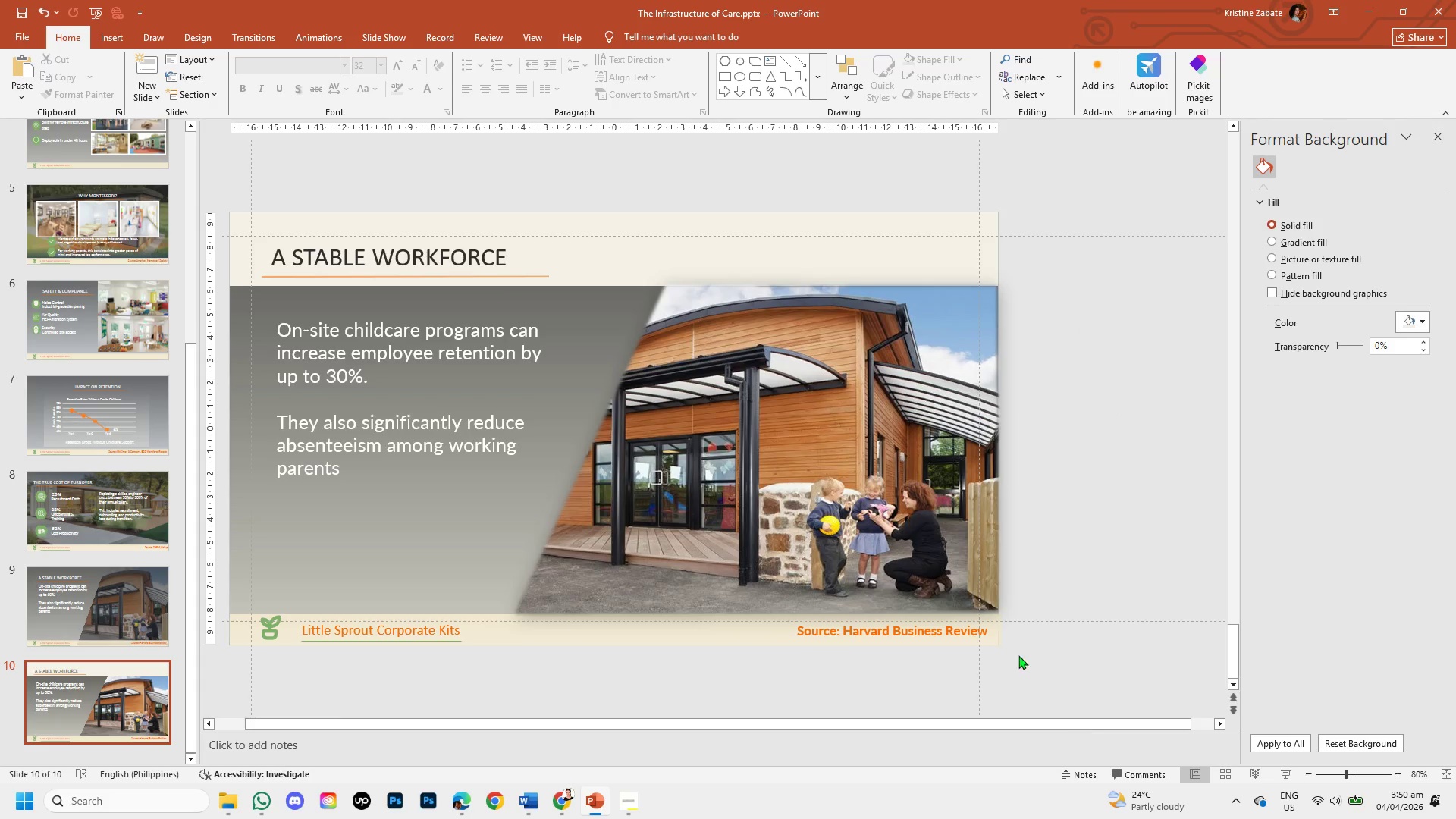 
left_click_drag(start_coordinate=[997, 721], to_coordinate=[839, 740])
 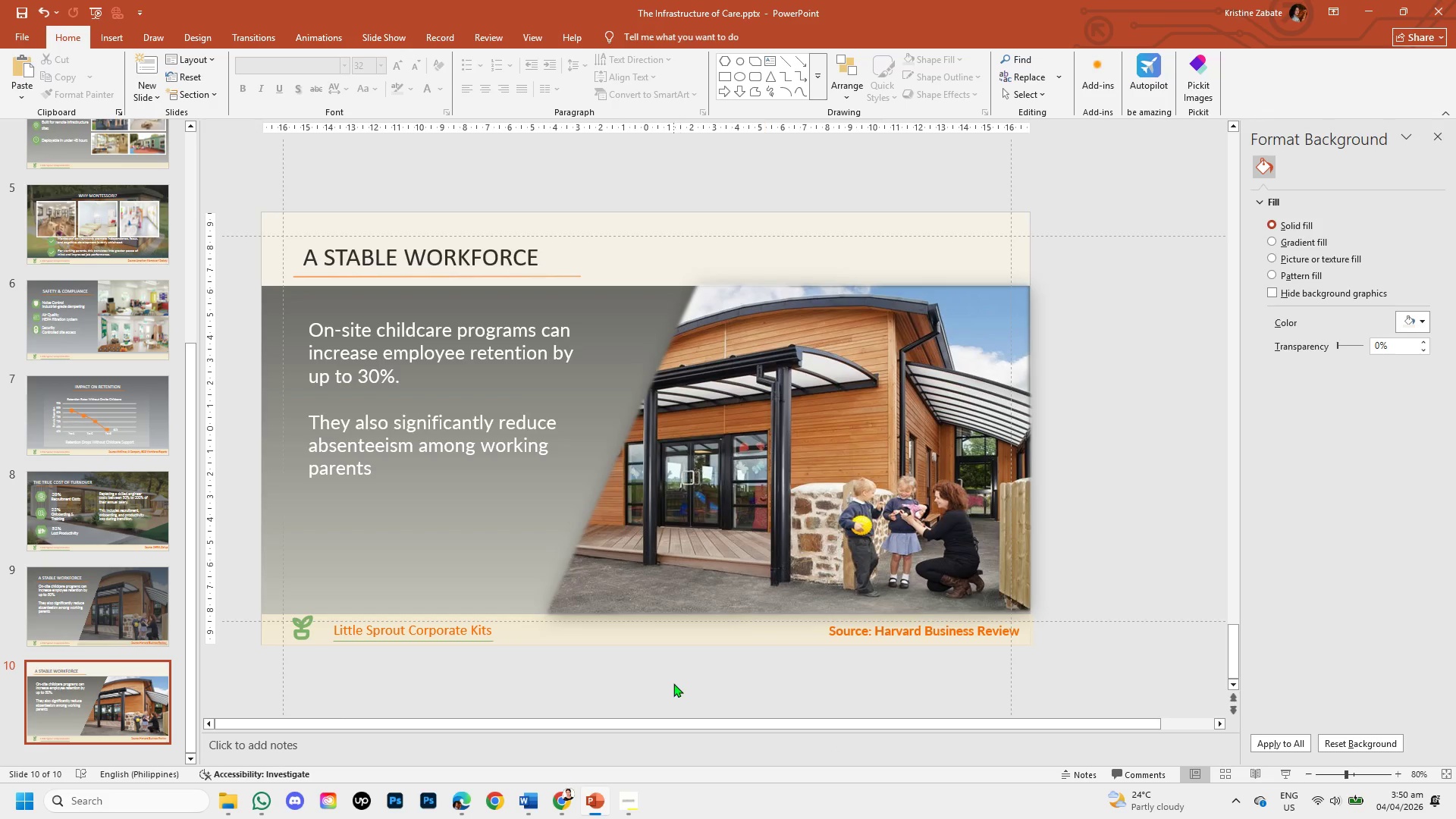 
left_click([673, 683])
 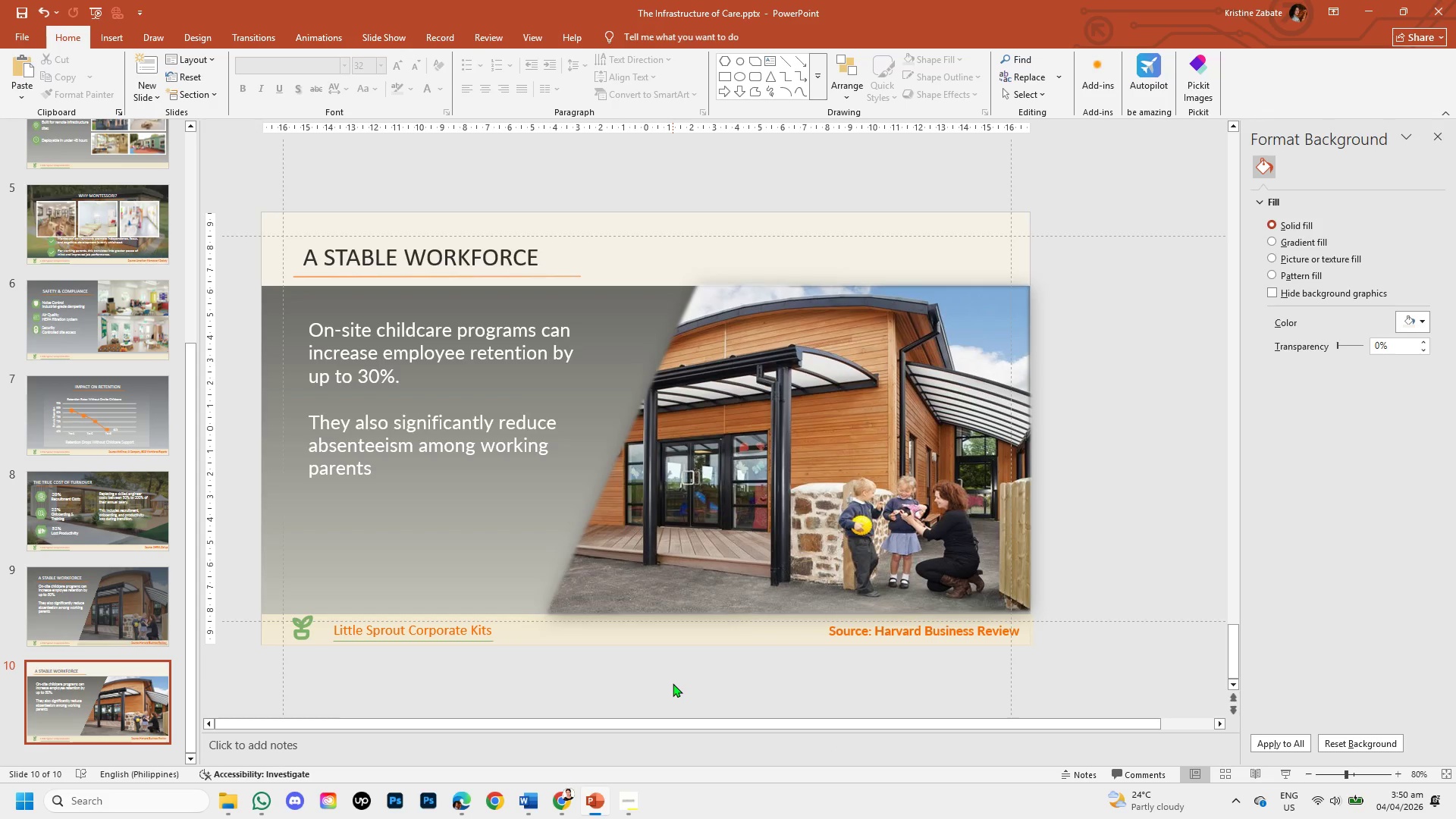 
wait(9.53)
 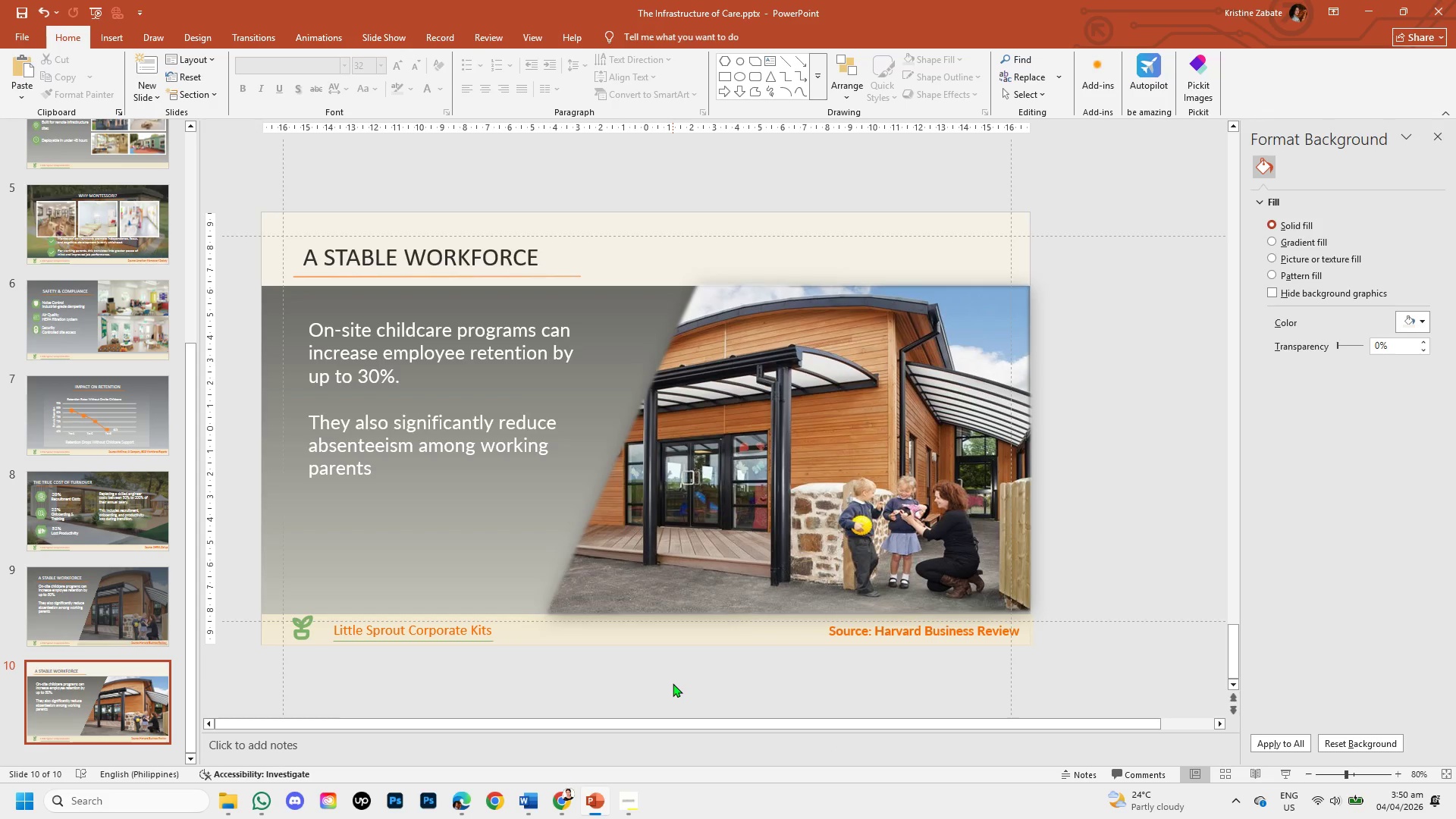 
left_click([129, 694])
 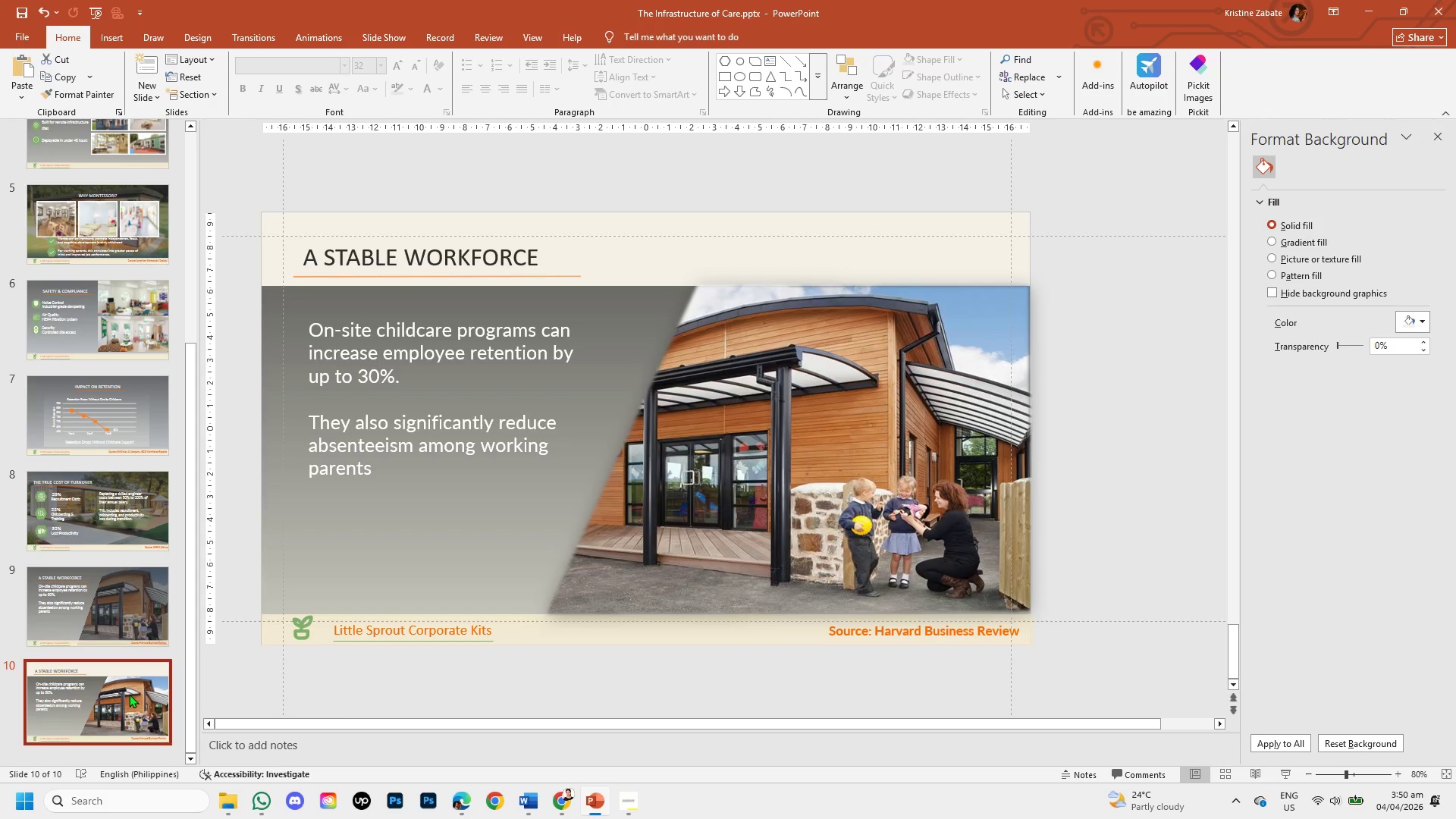 
right_click([129, 694])
 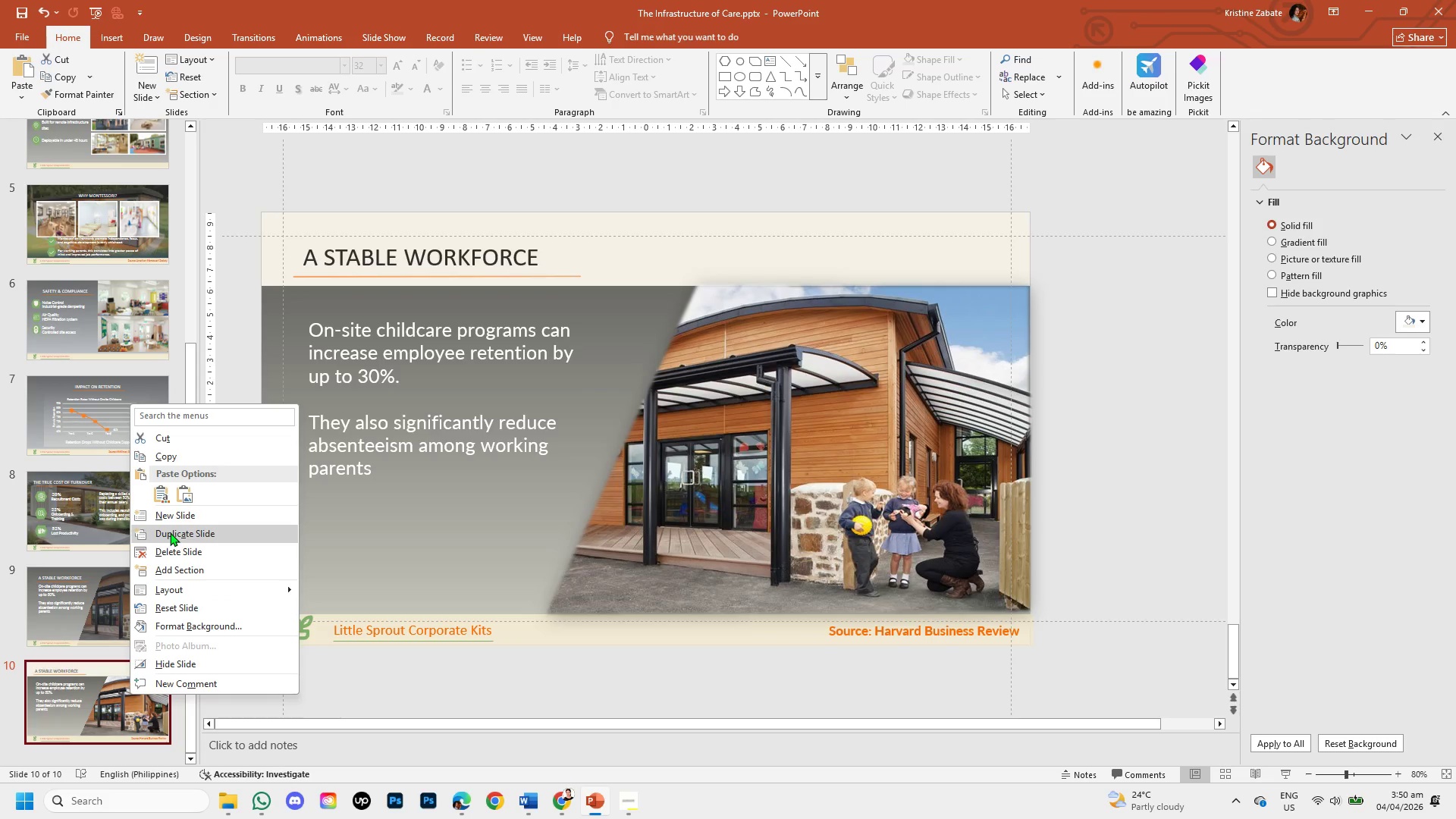 
left_click([170, 532])
 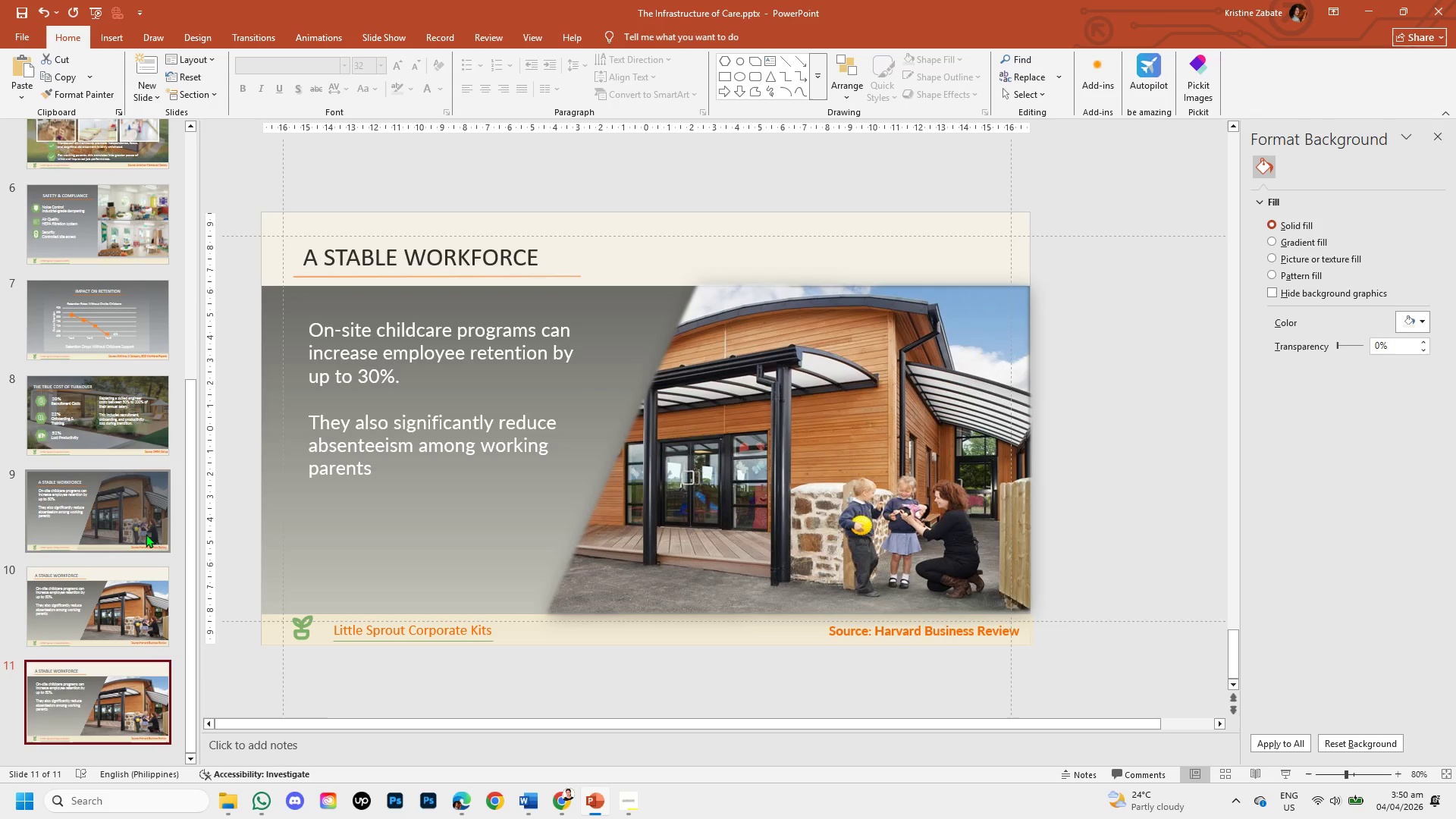 
left_click([141, 516])
 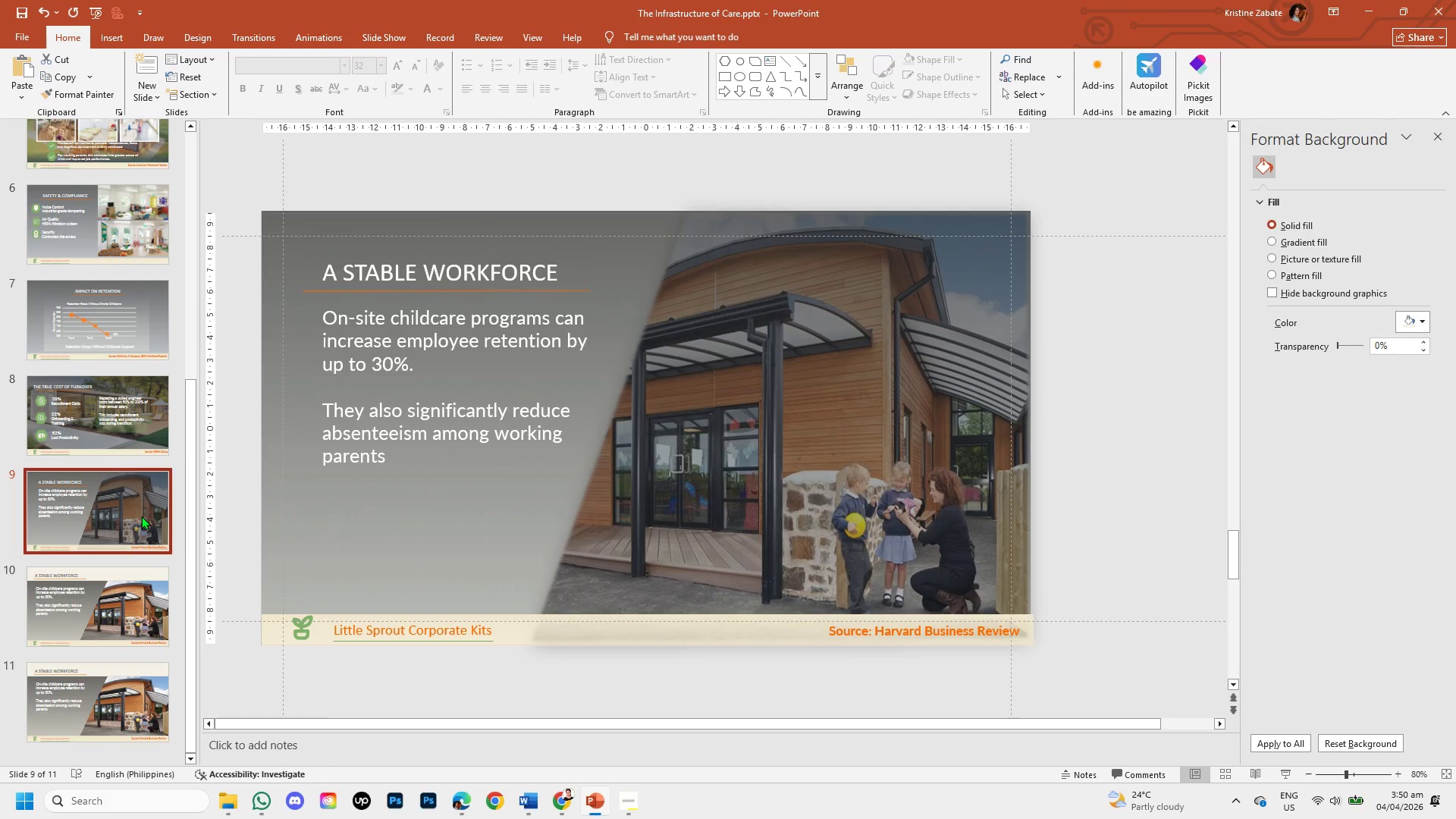 
right_click([141, 516])
 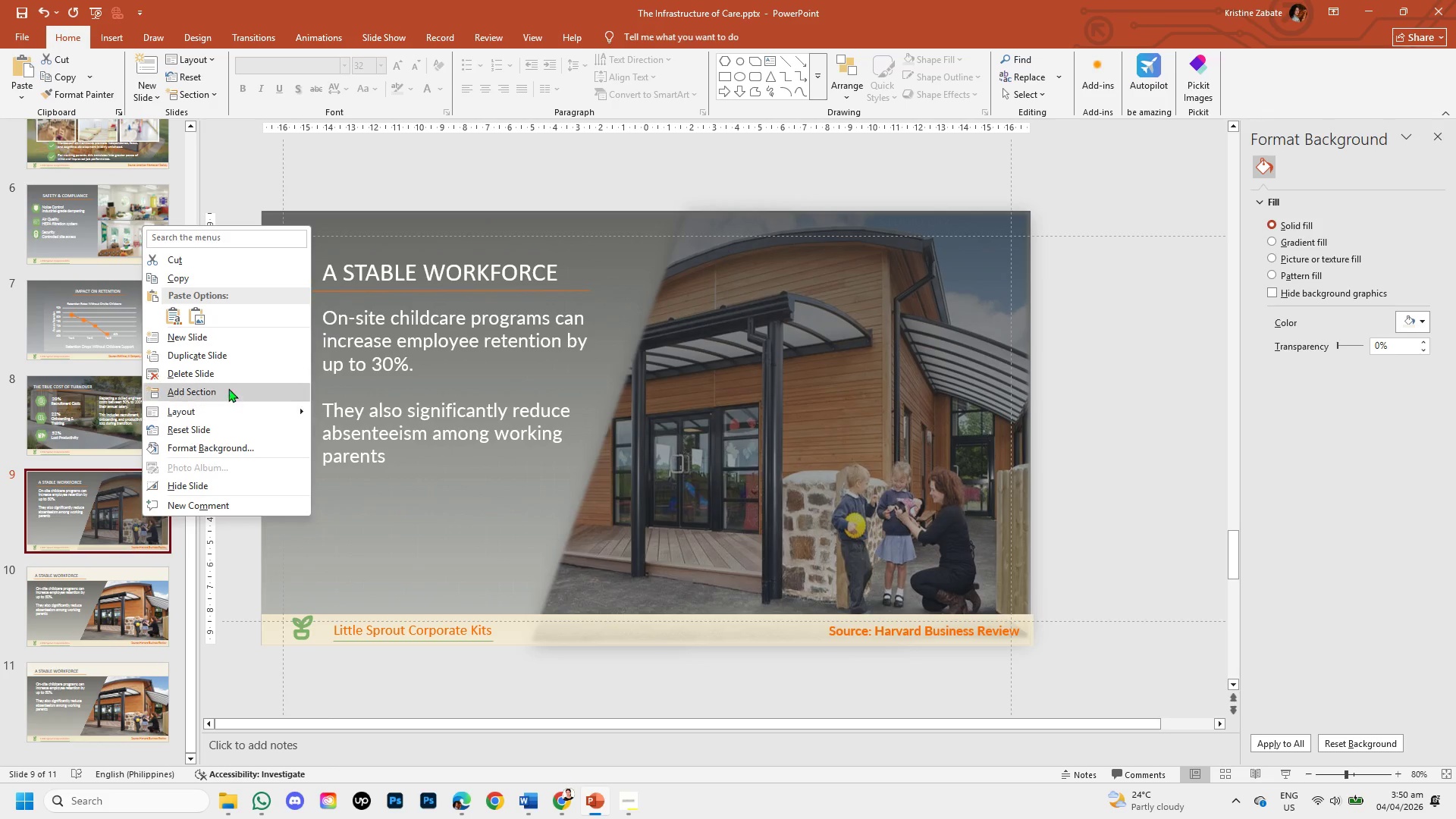 
left_click([226, 377])
 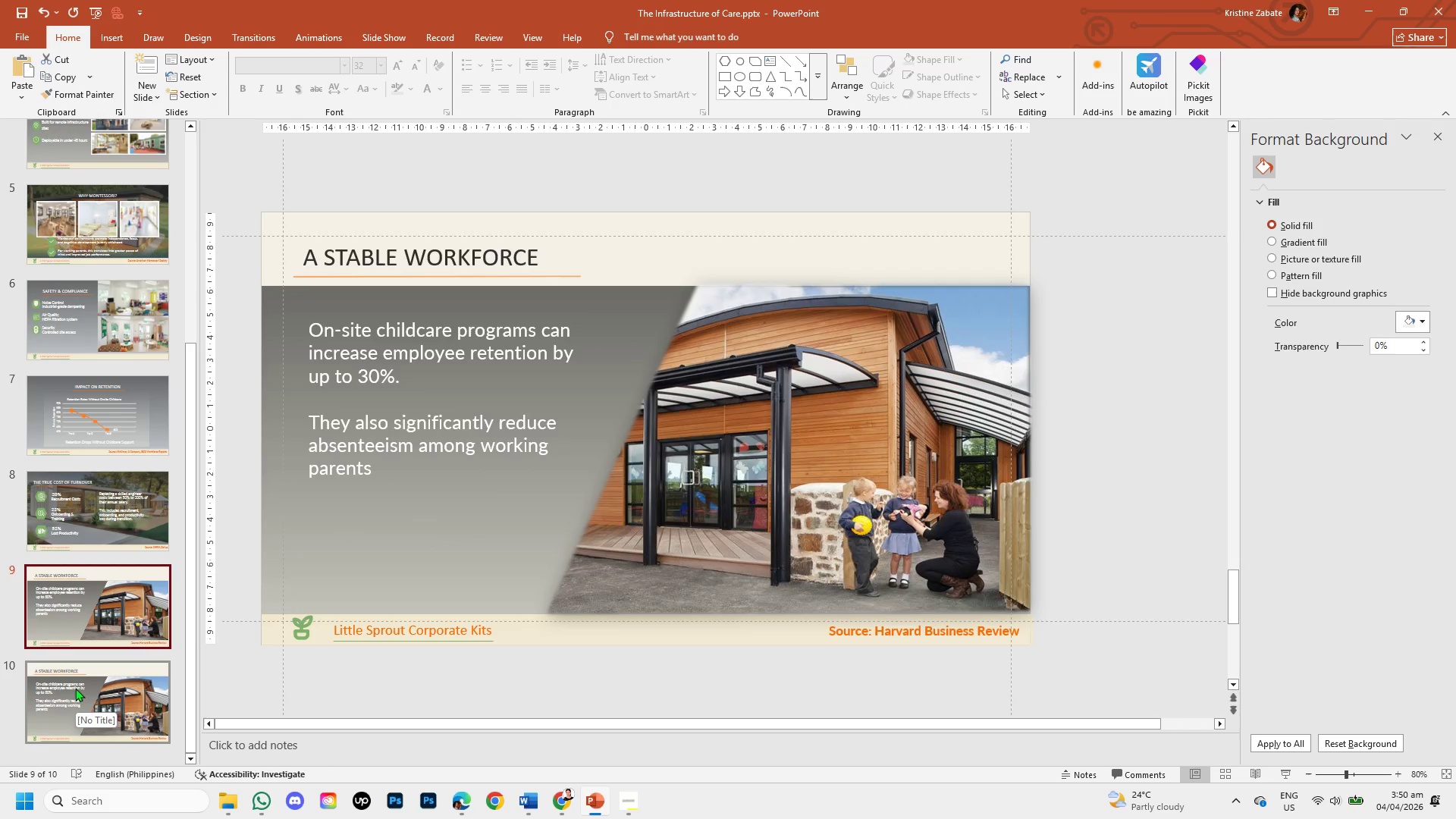 
left_click([75, 688])